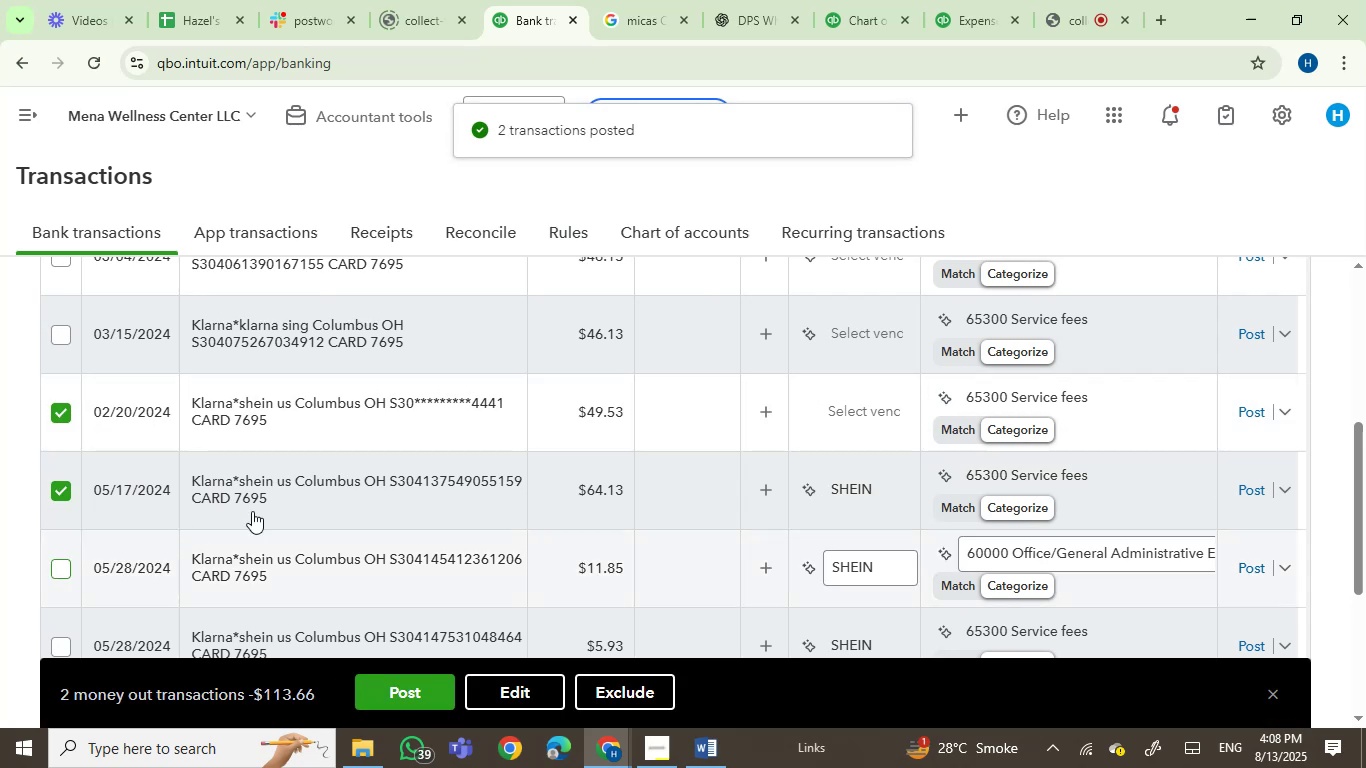 
scroll: coordinate [337, 516], scroll_direction: down, amount: 2.0
 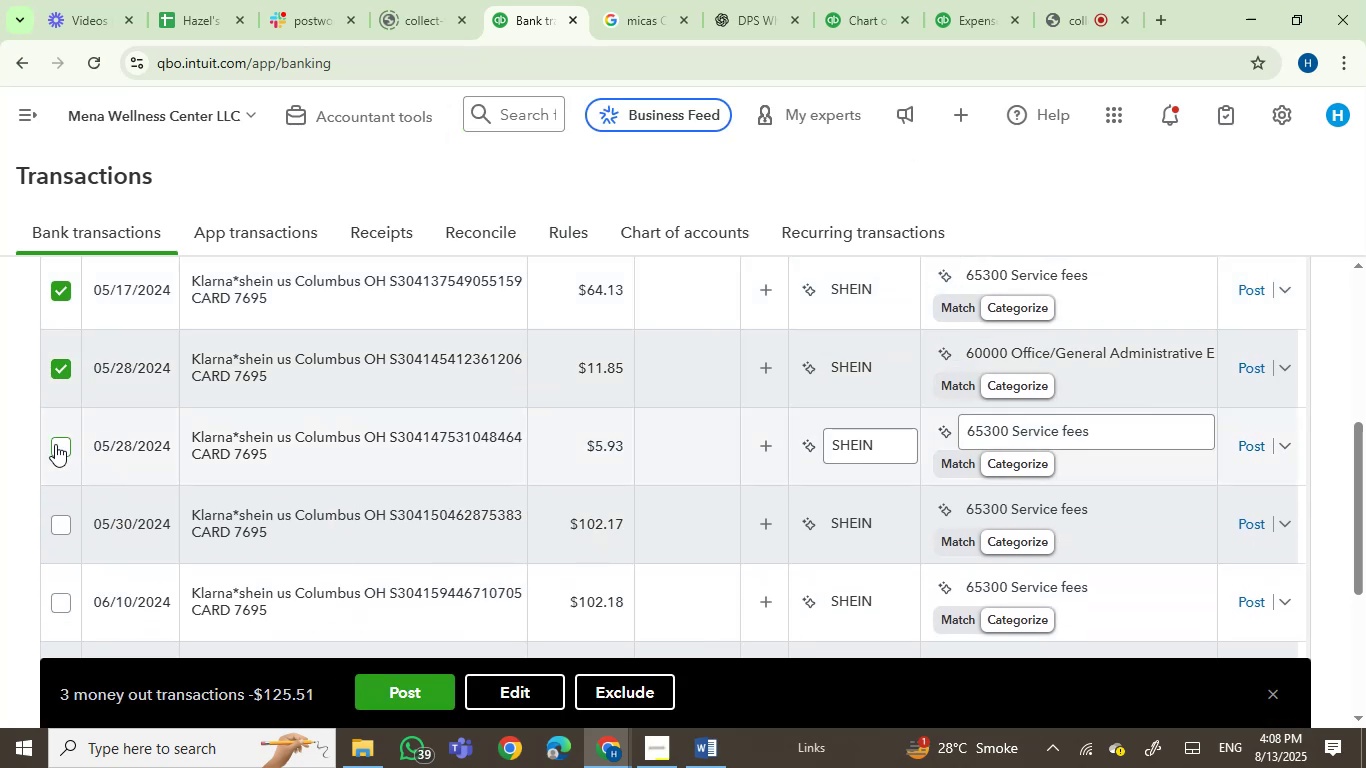 
left_click([55, 444])
 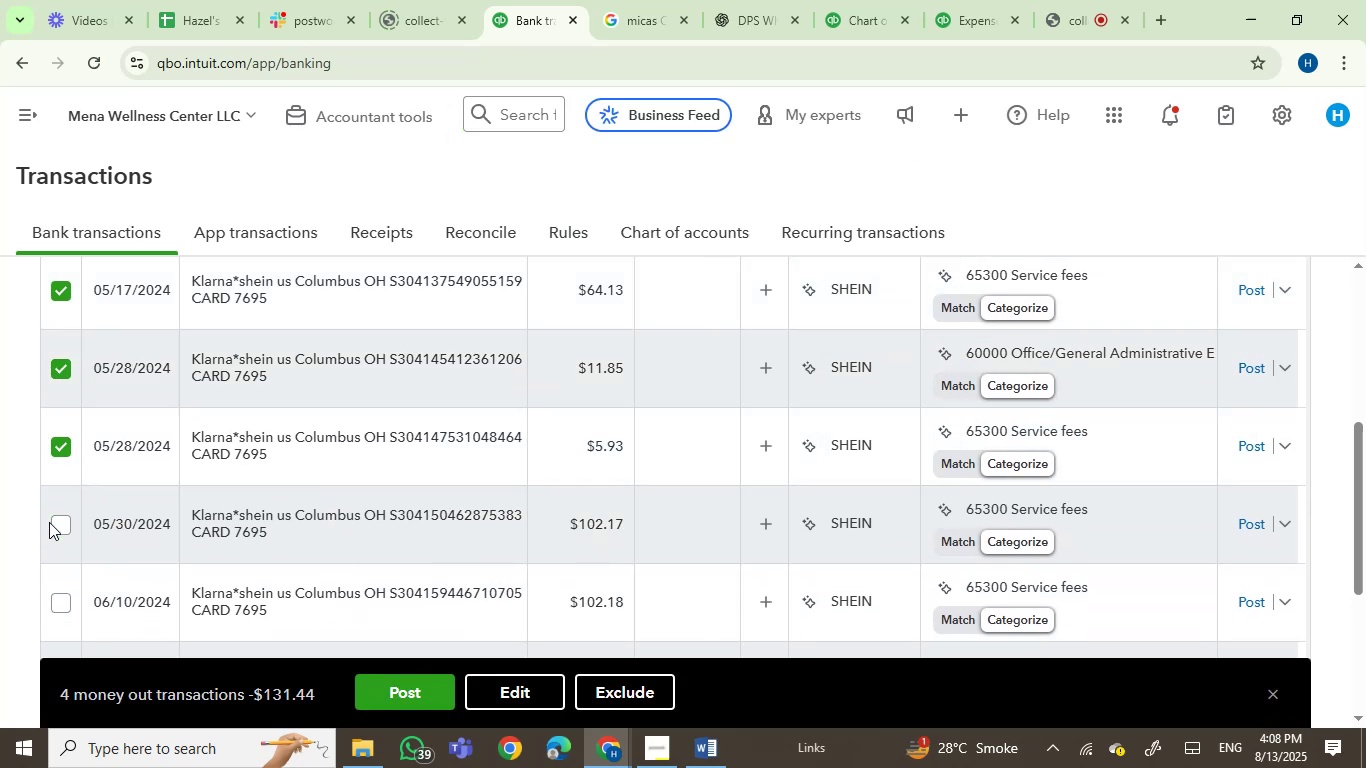 
left_click([52, 523])
 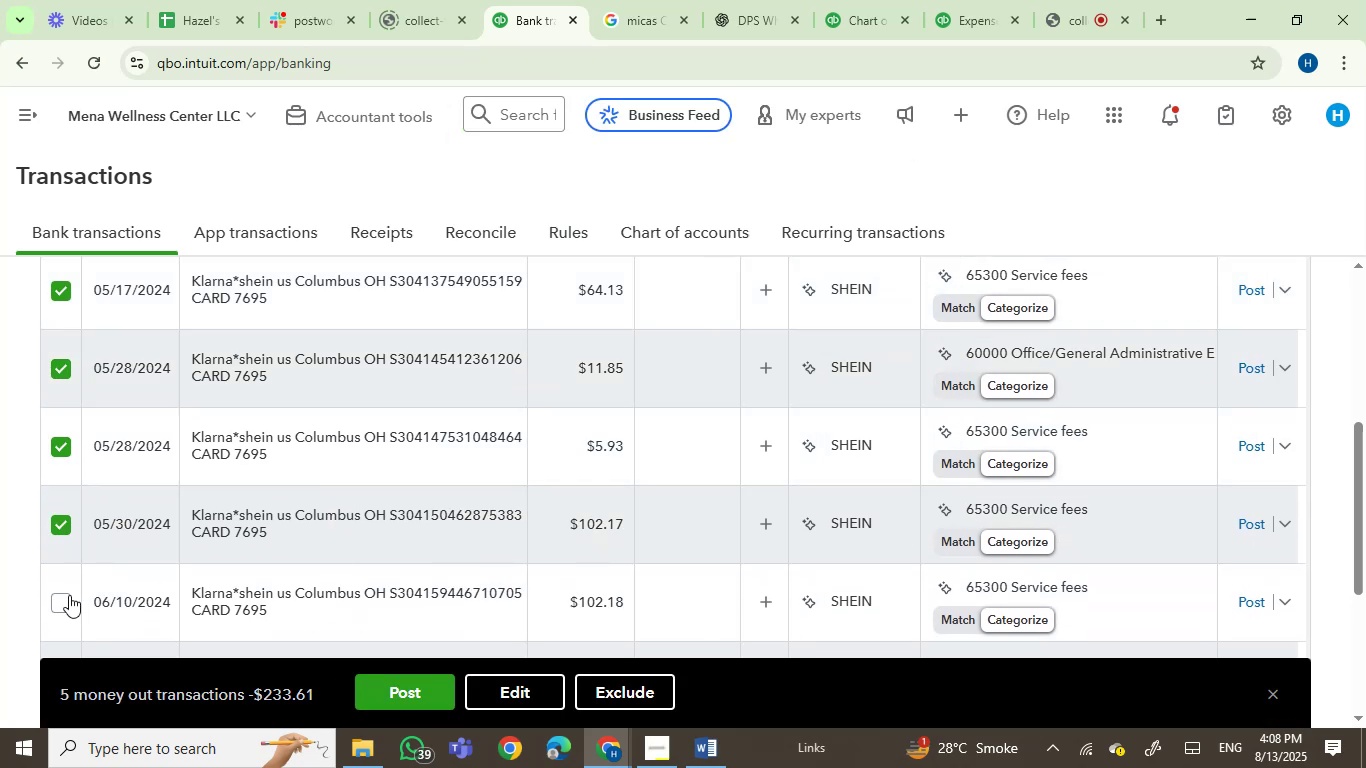 
left_click([61, 600])
 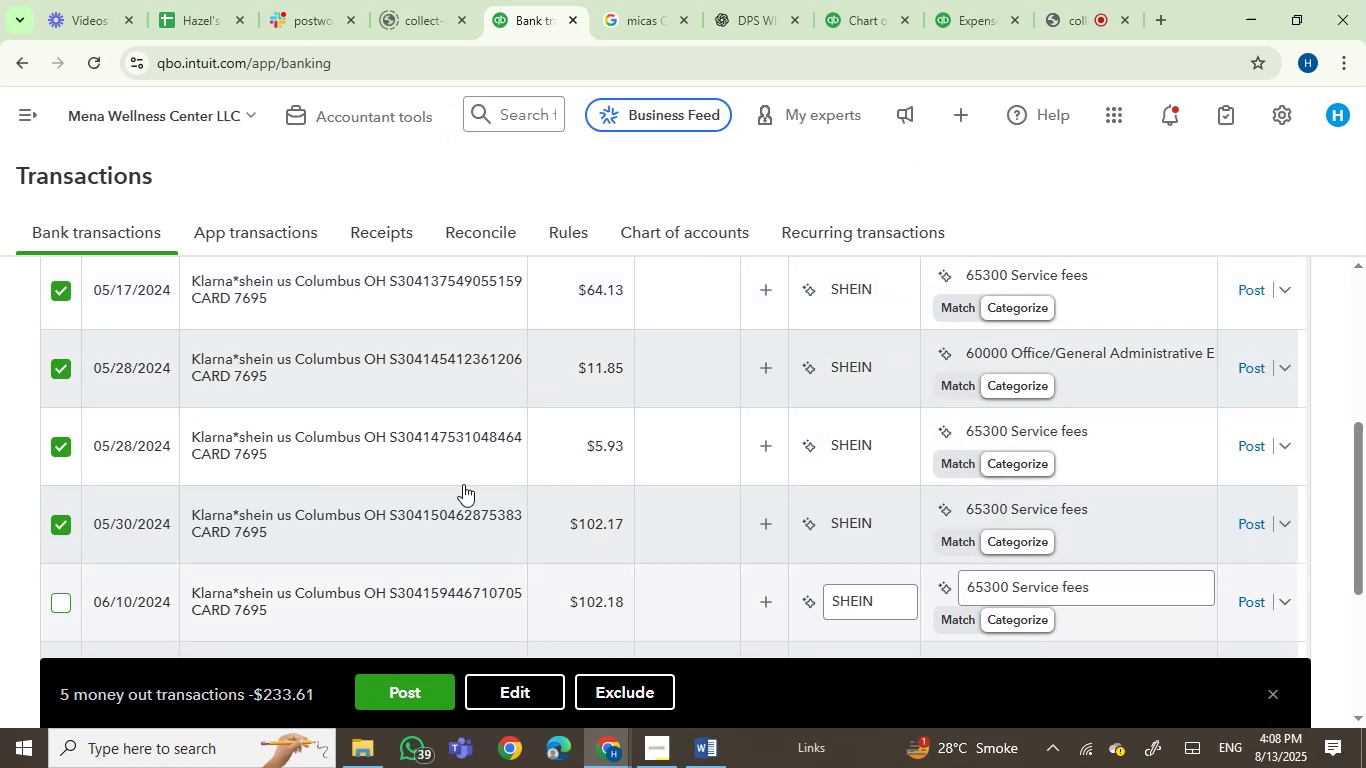 
scroll: coordinate [659, 533], scroll_direction: down, amount: 8.0
 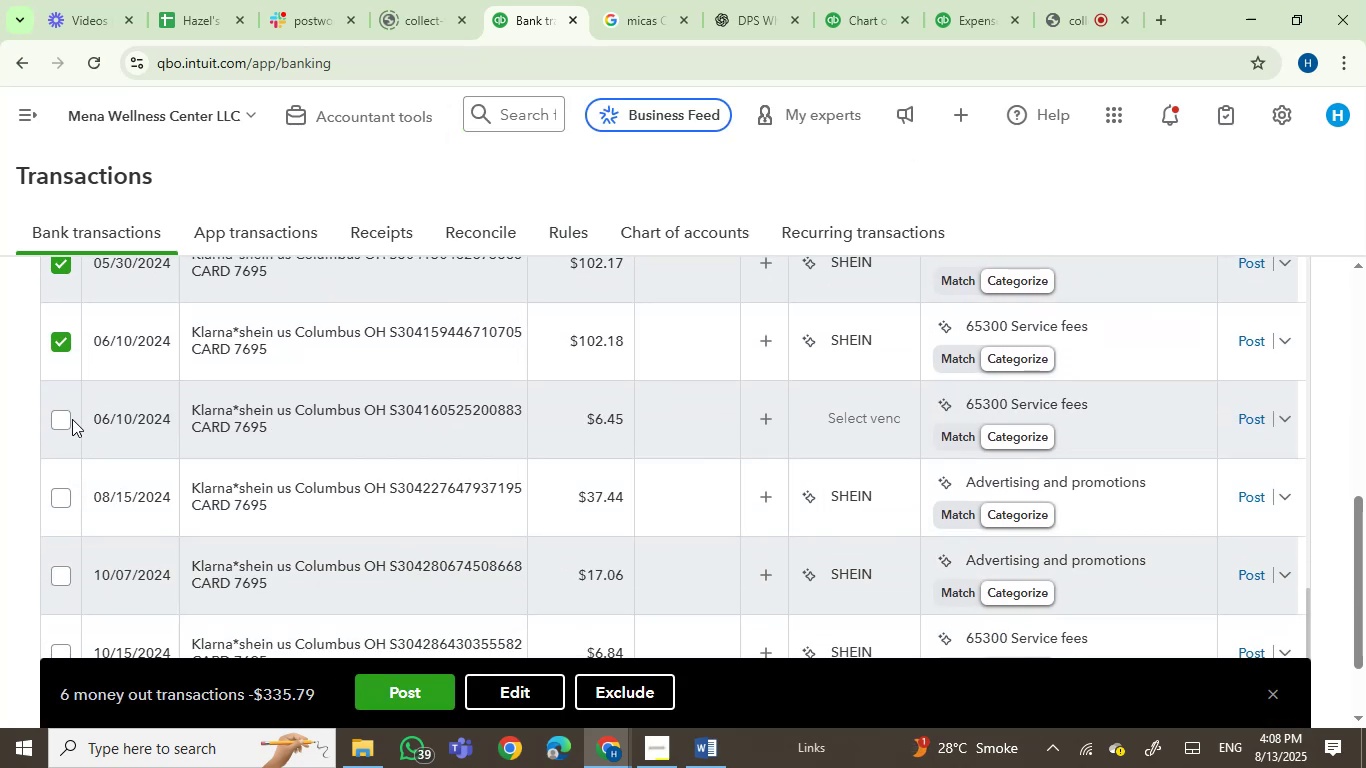 
left_click([66, 416])
 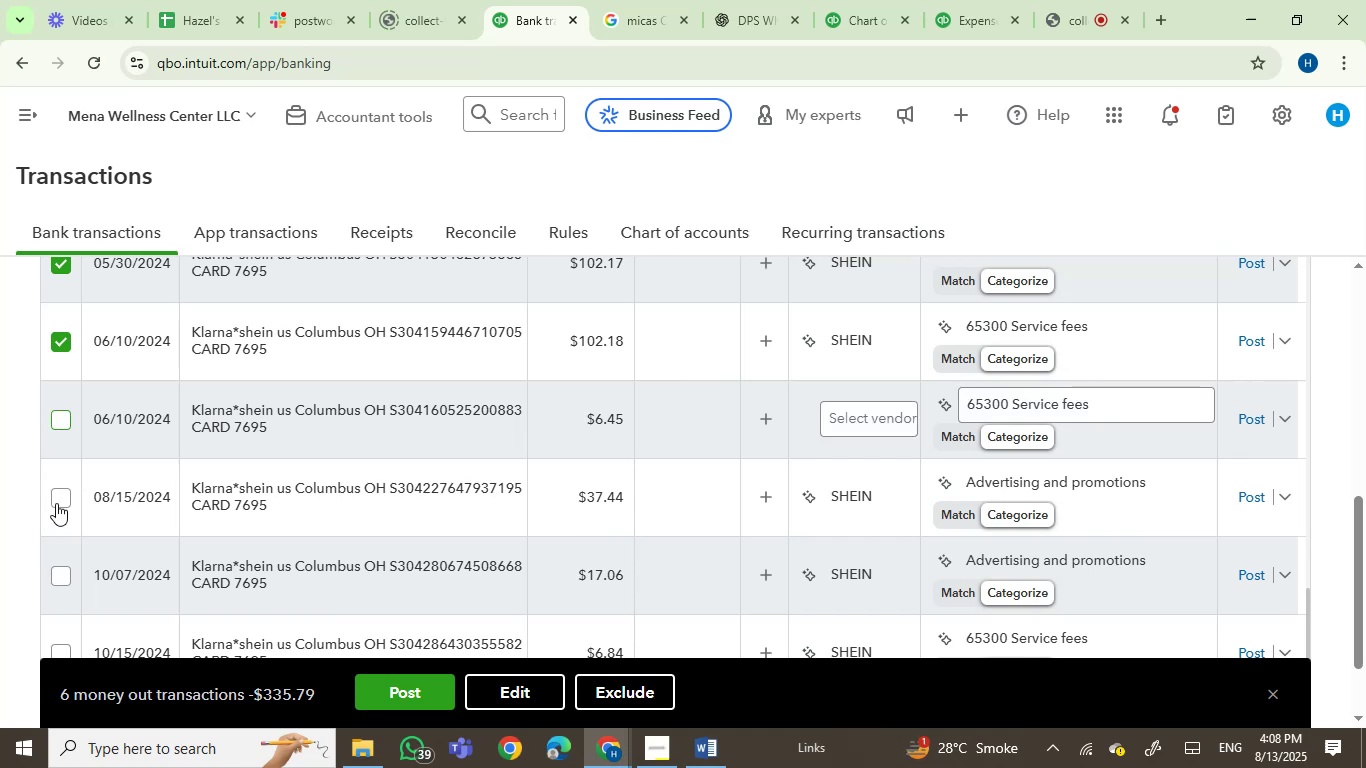 
left_click([56, 499])
 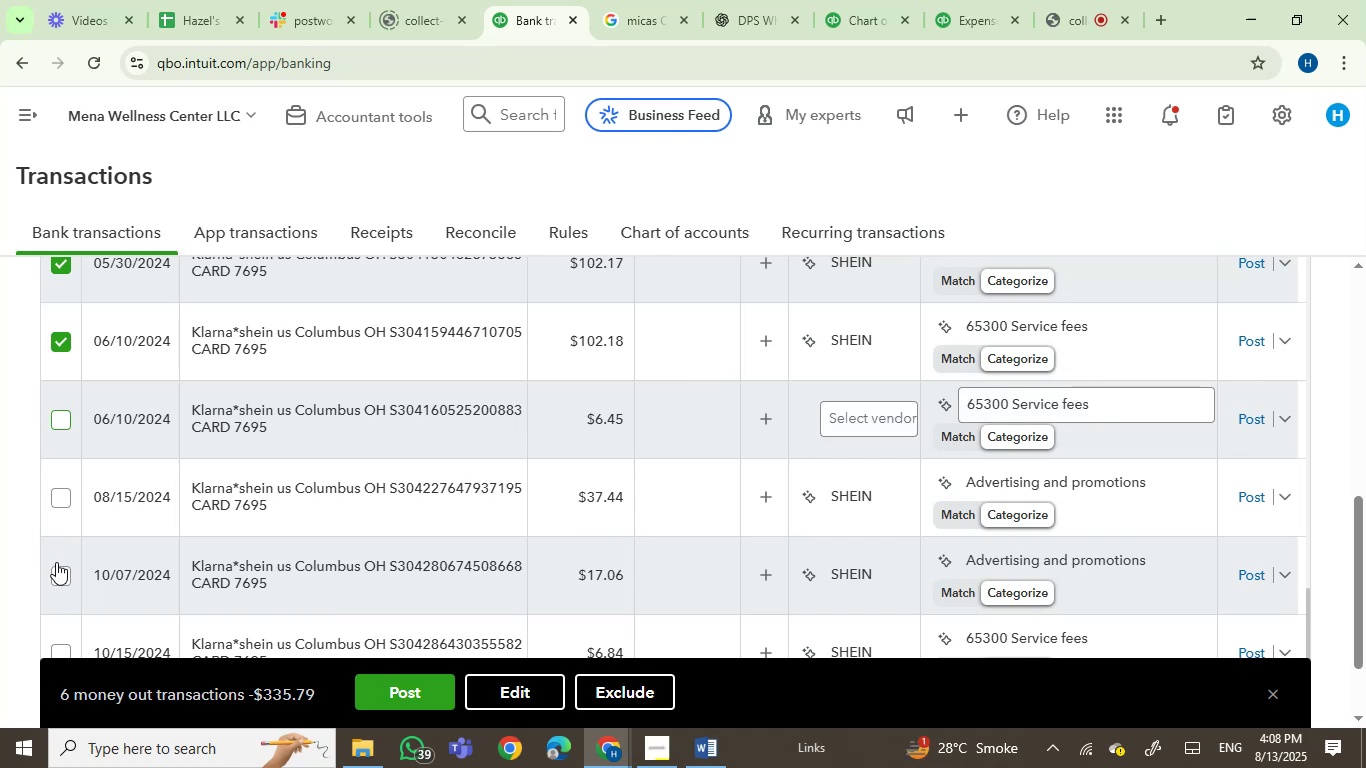 
left_click([61, 574])
 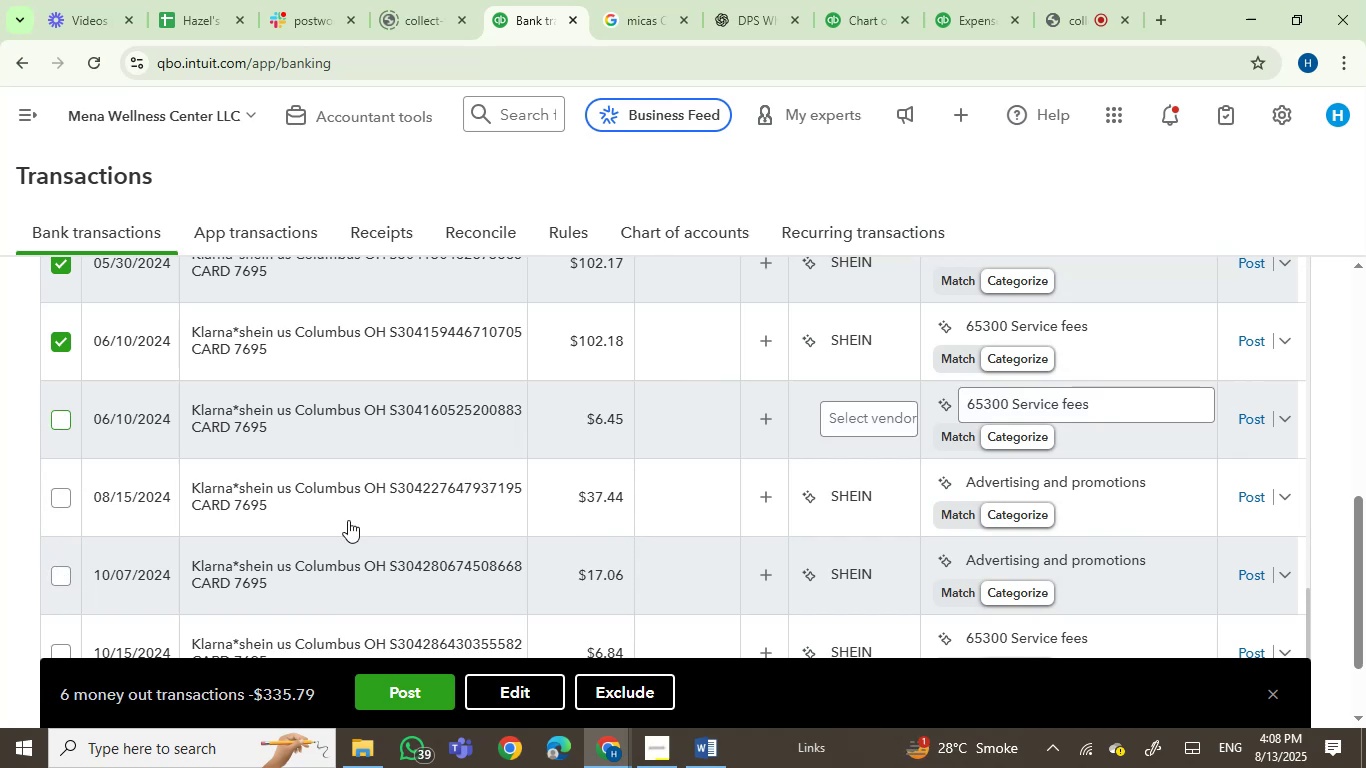 
scroll: coordinate [479, 520], scroll_direction: down, amount: 4.0
 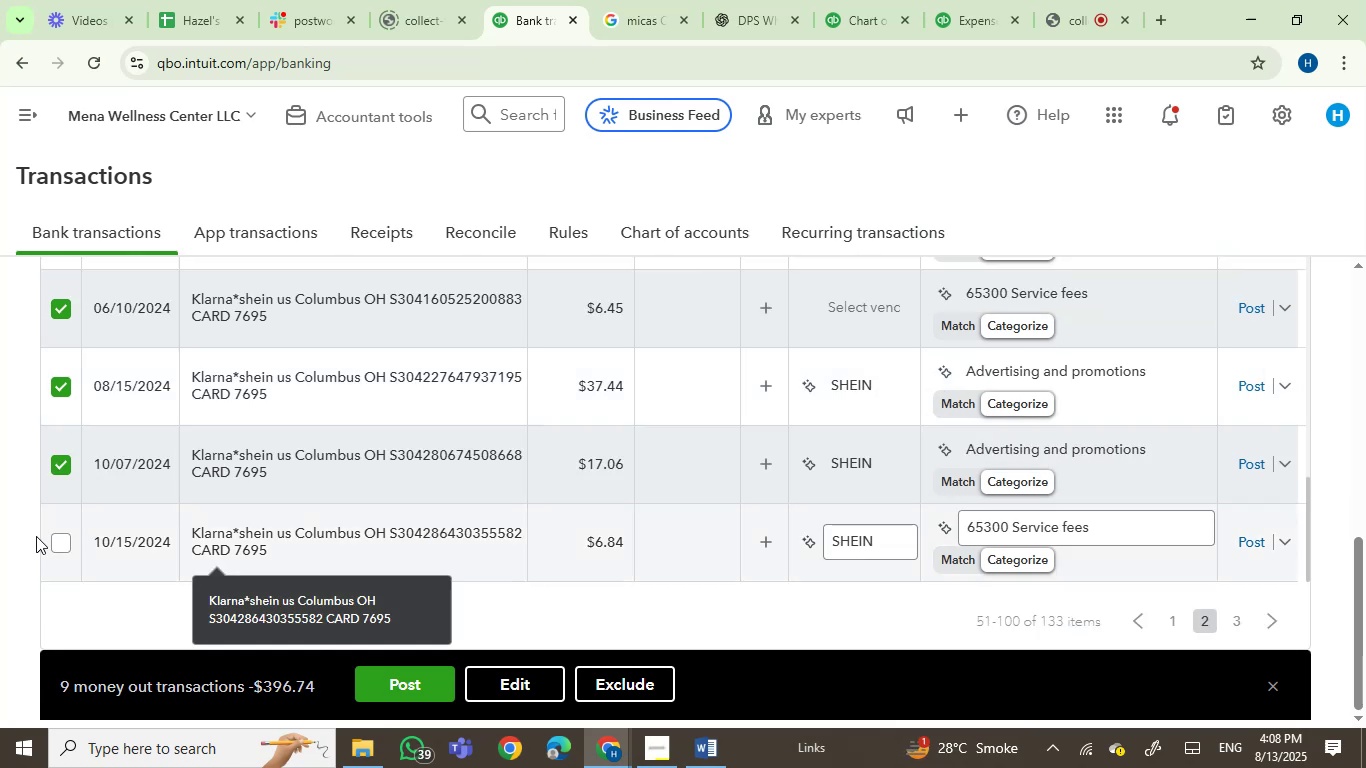 
left_click([53, 546])
 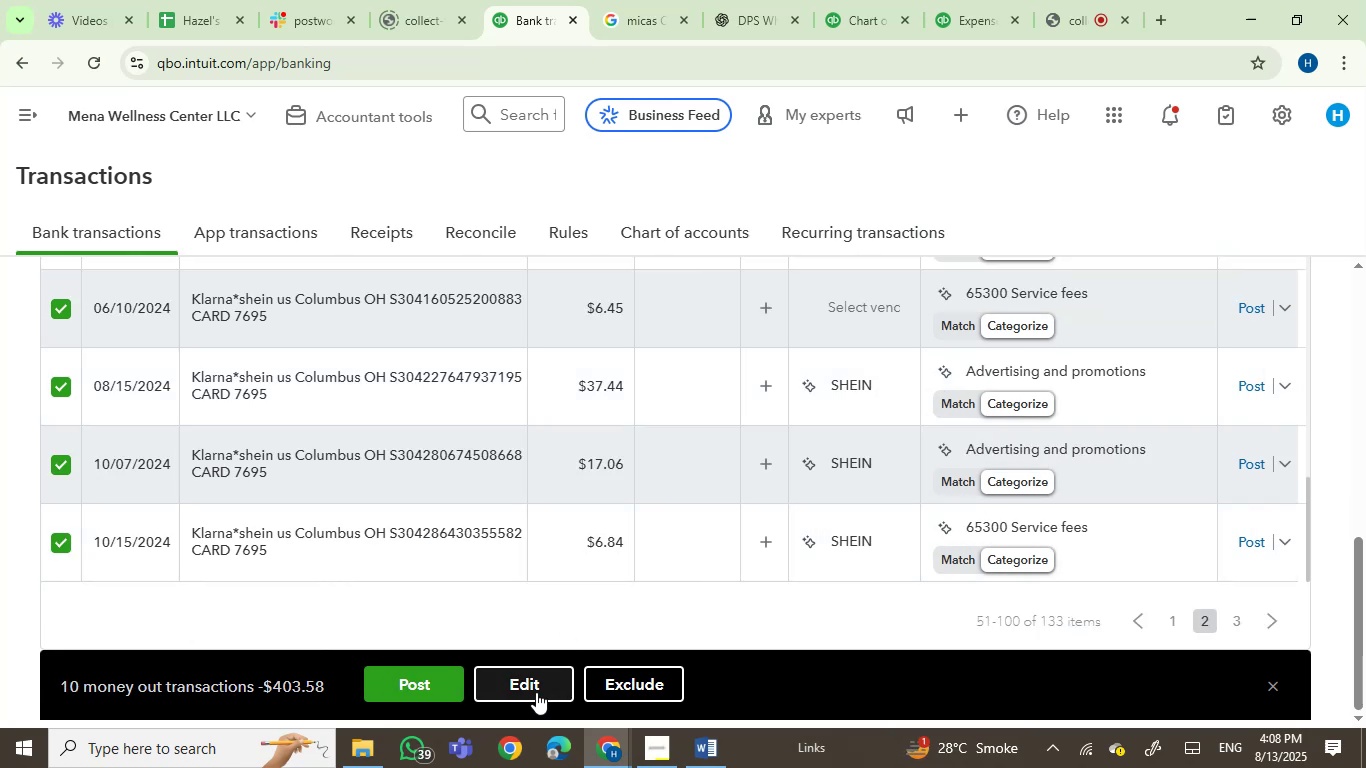 
left_click([524, 691])
 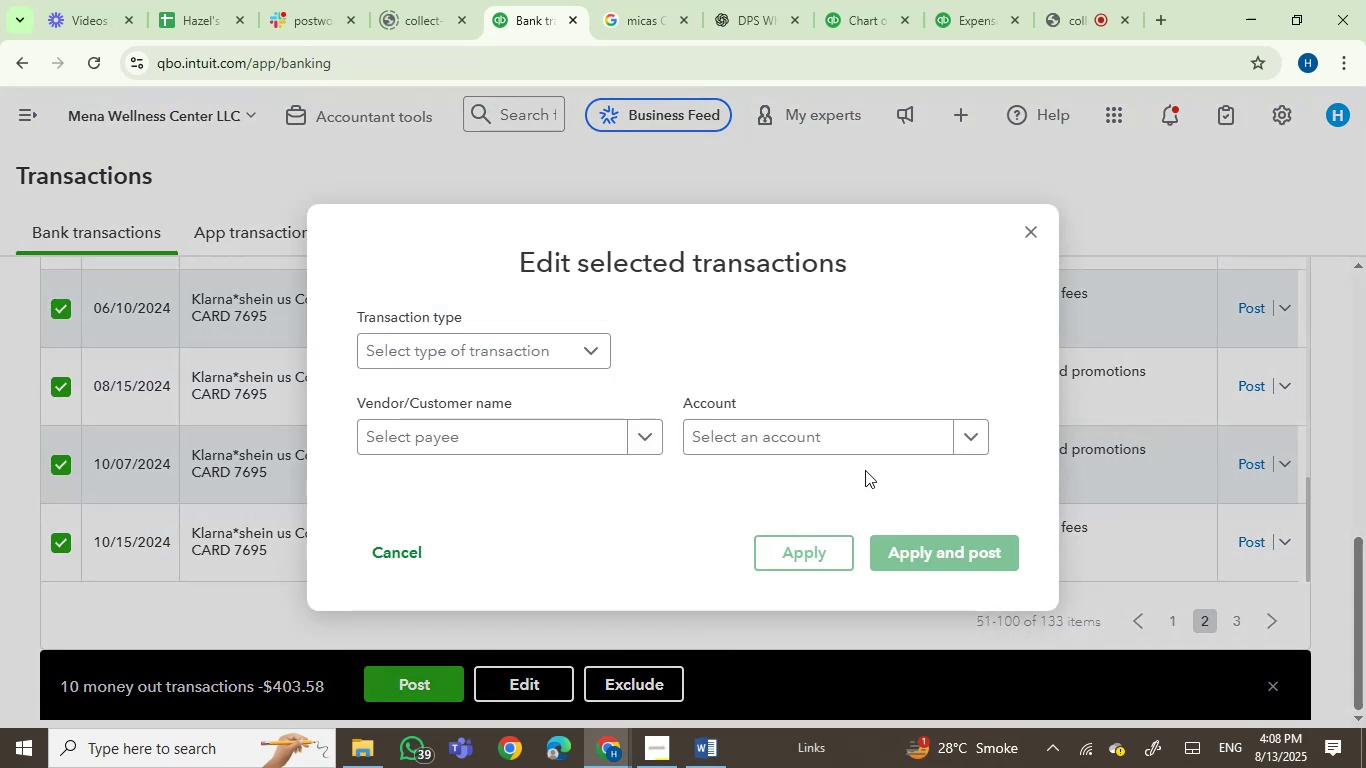 
left_click([799, 437])
 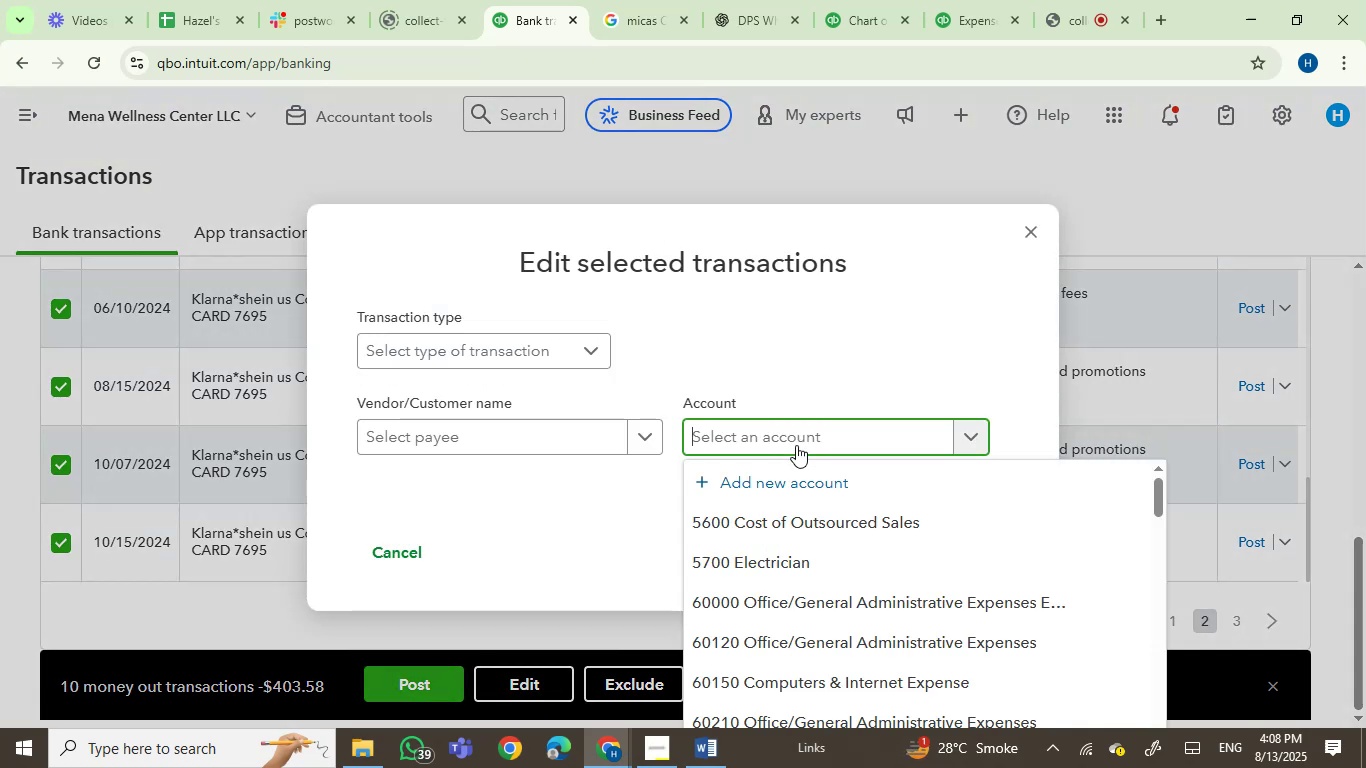 
type(owner)
 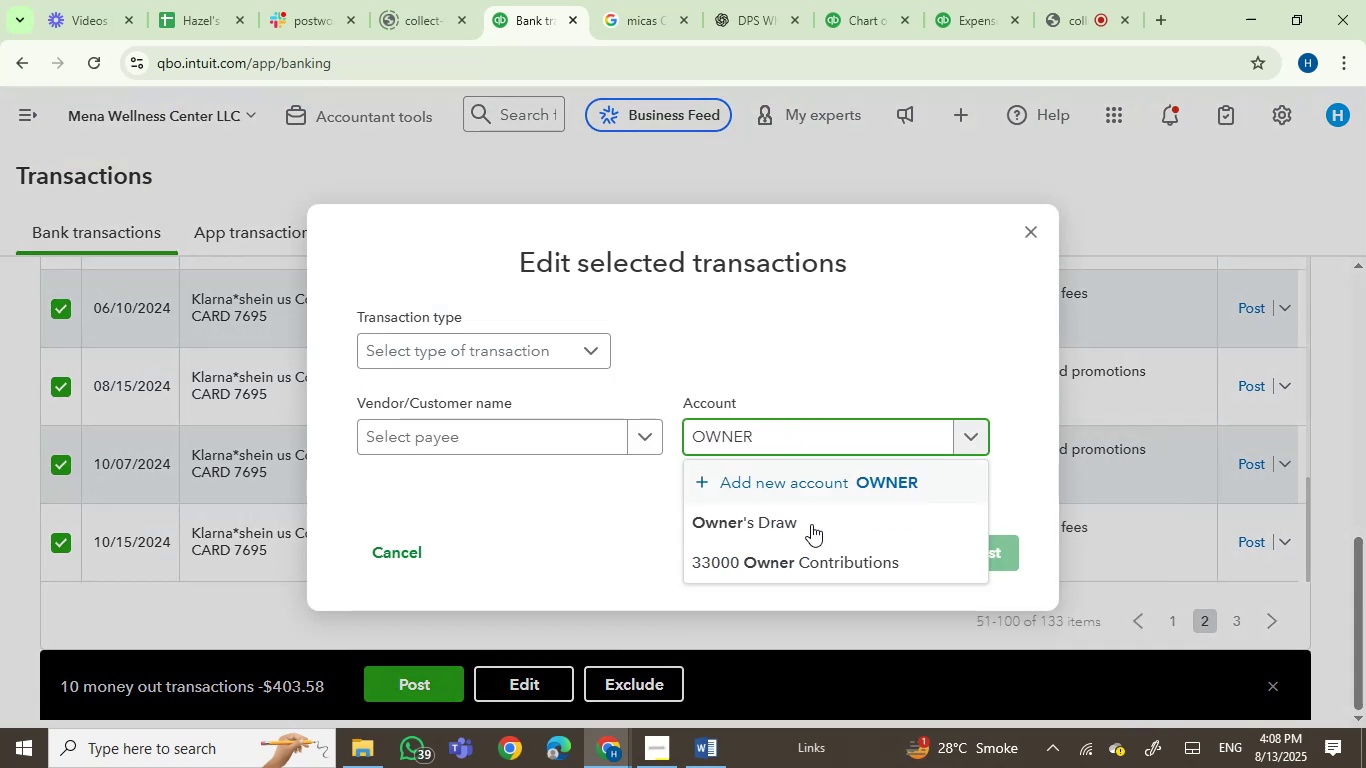 
left_click([805, 528])
 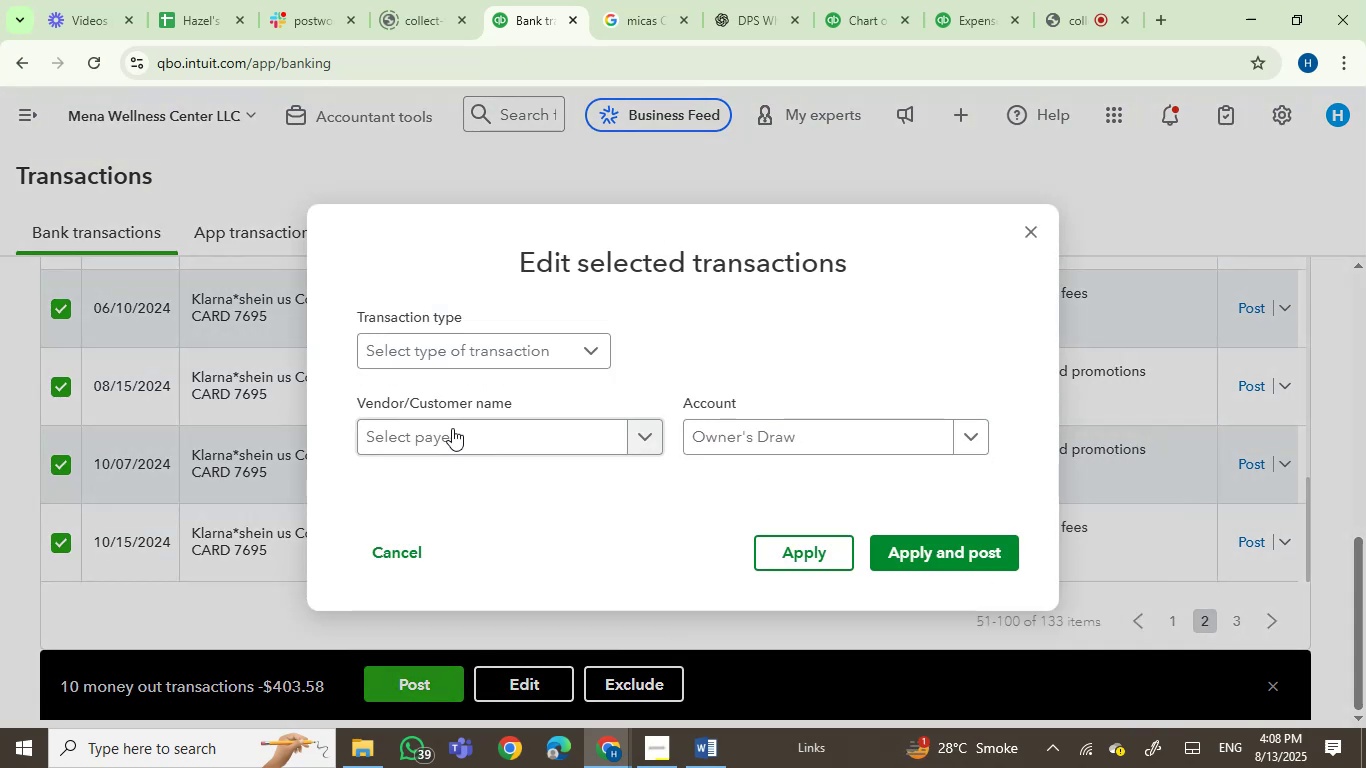 
double_click([452, 428])
 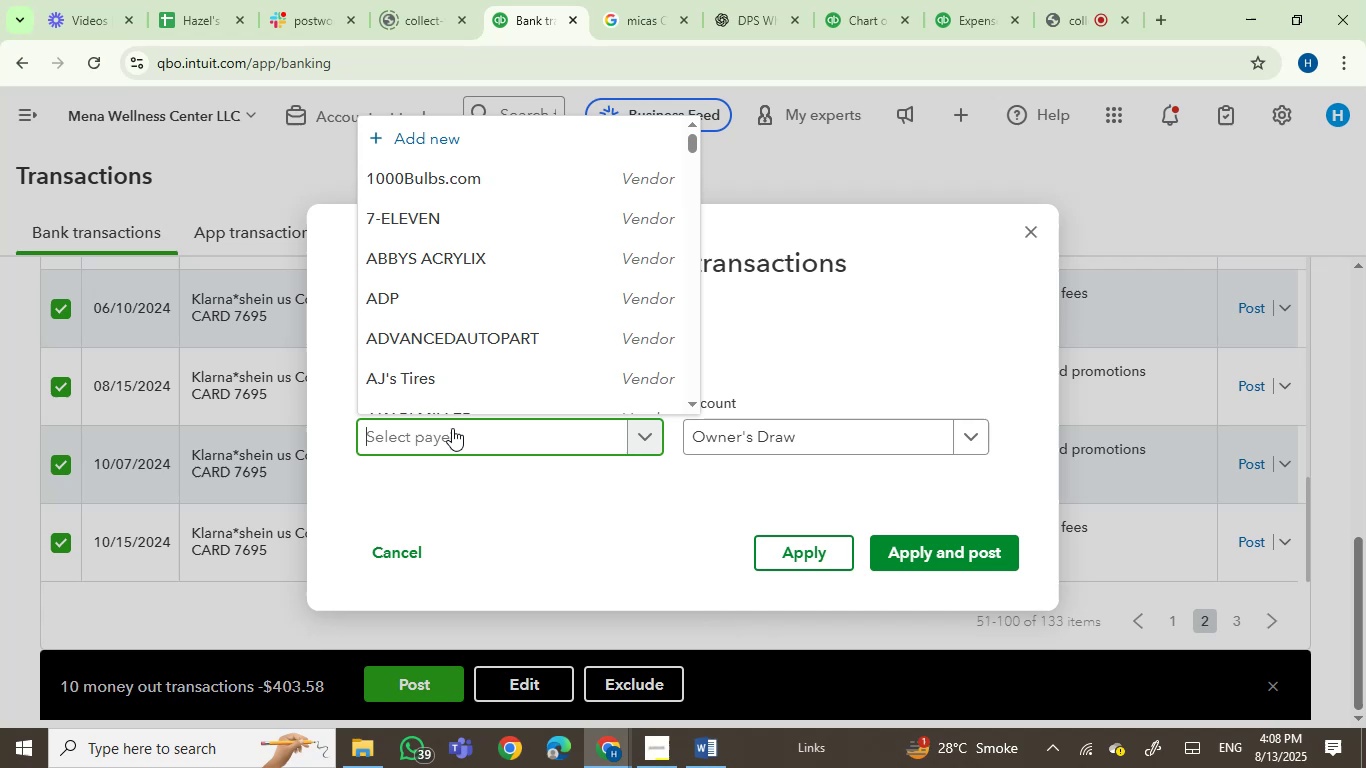 
type(shein)
 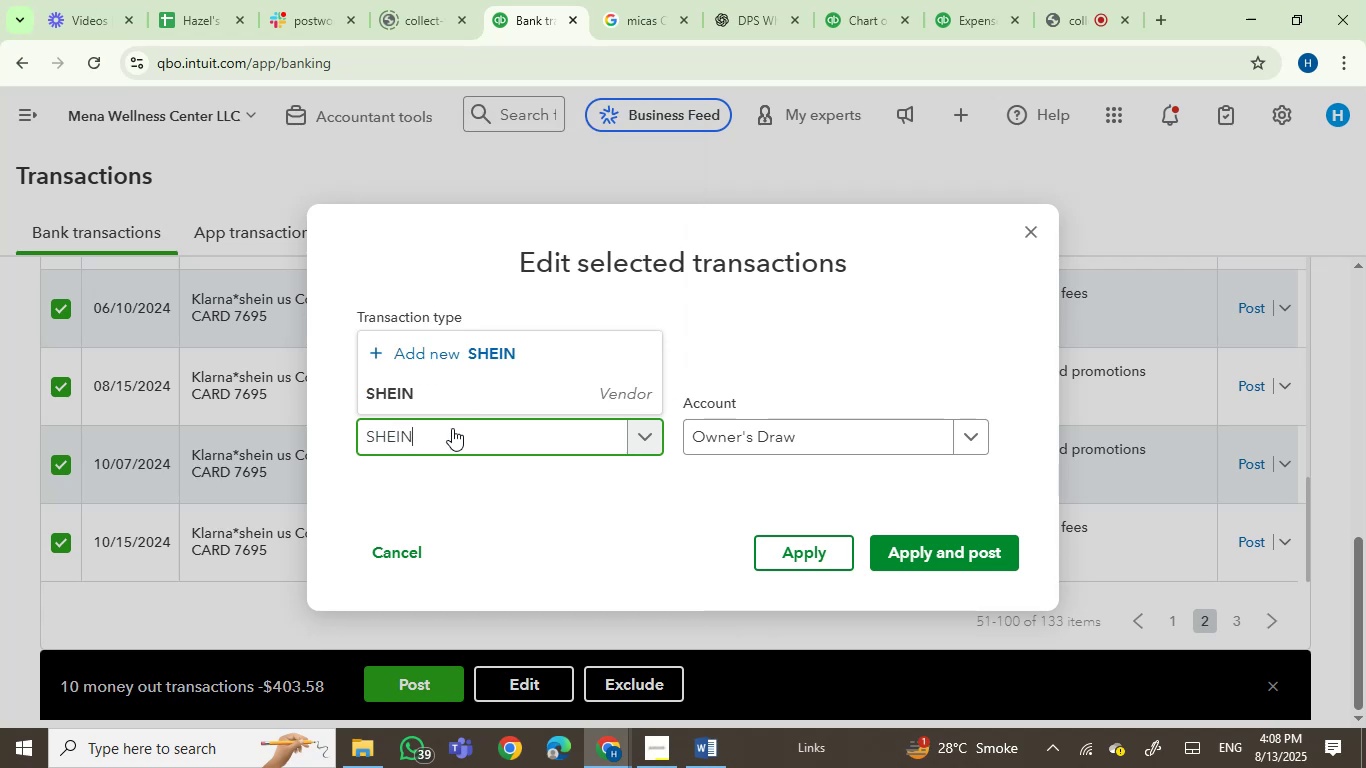 
left_click([447, 386])
 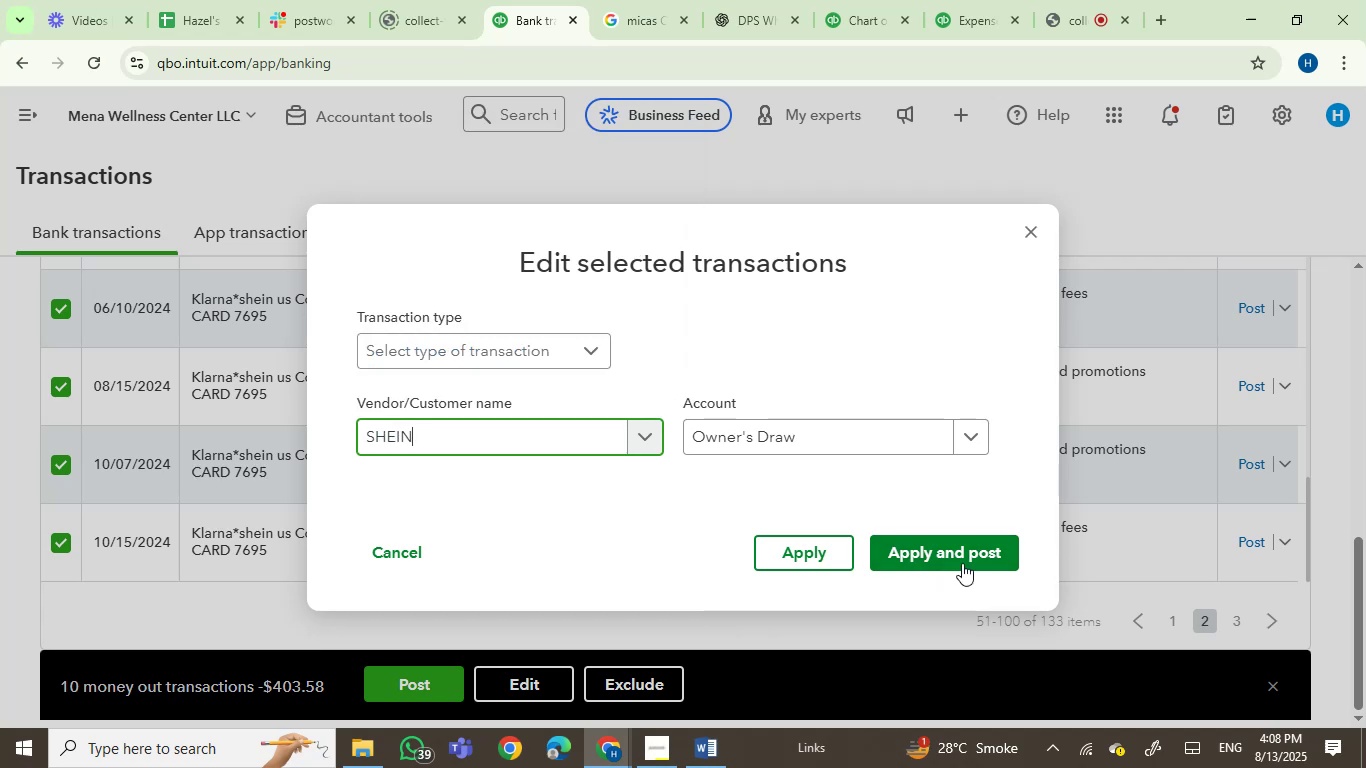 
left_click([964, 556])
 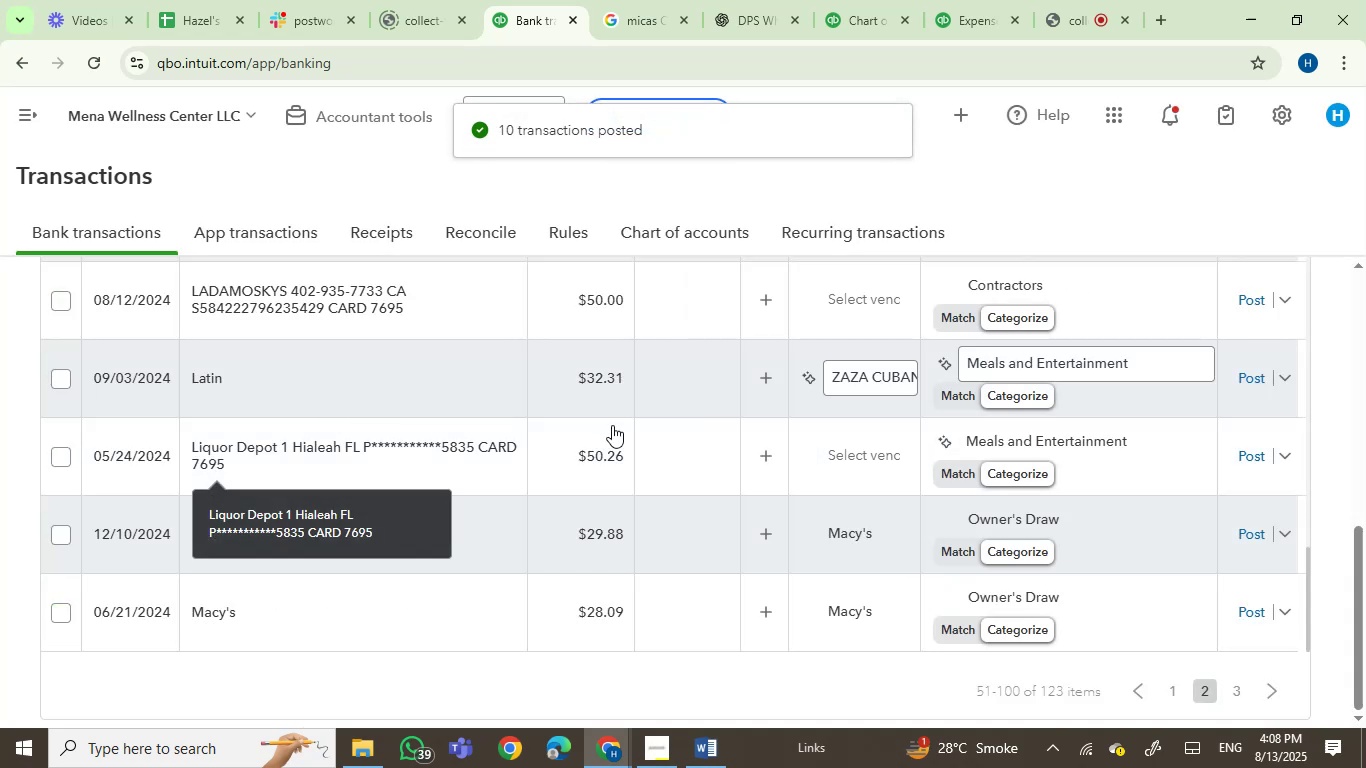 
wait(7.21)
 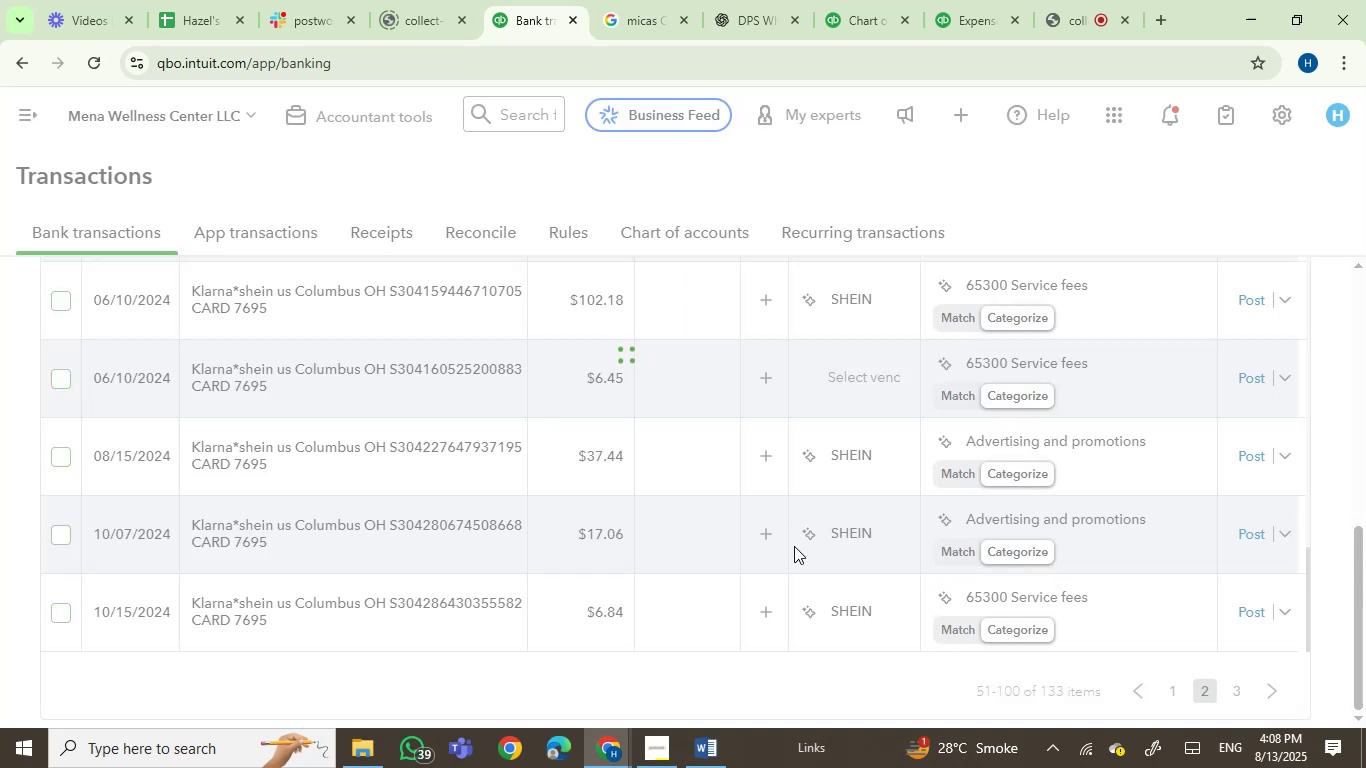 
left_click([1250, 464])
 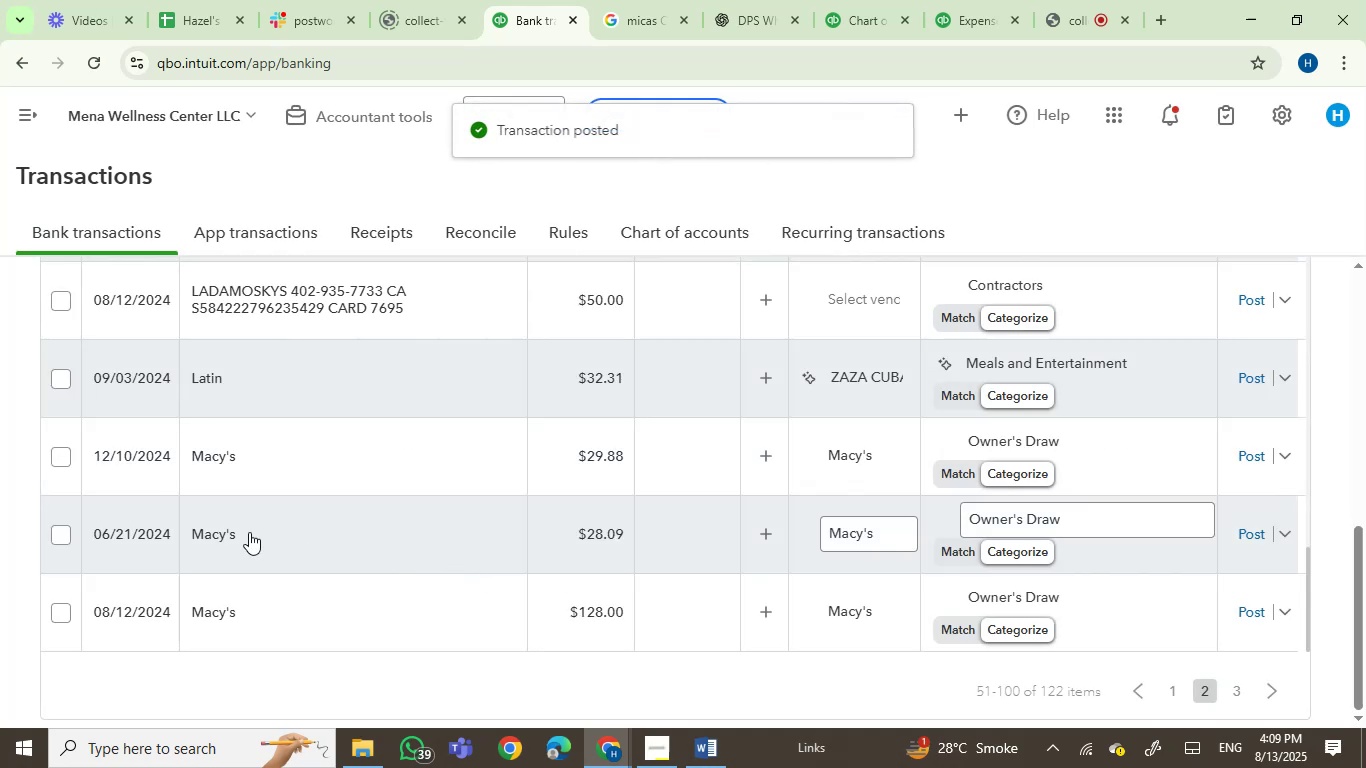 
left_click([61, 463])
 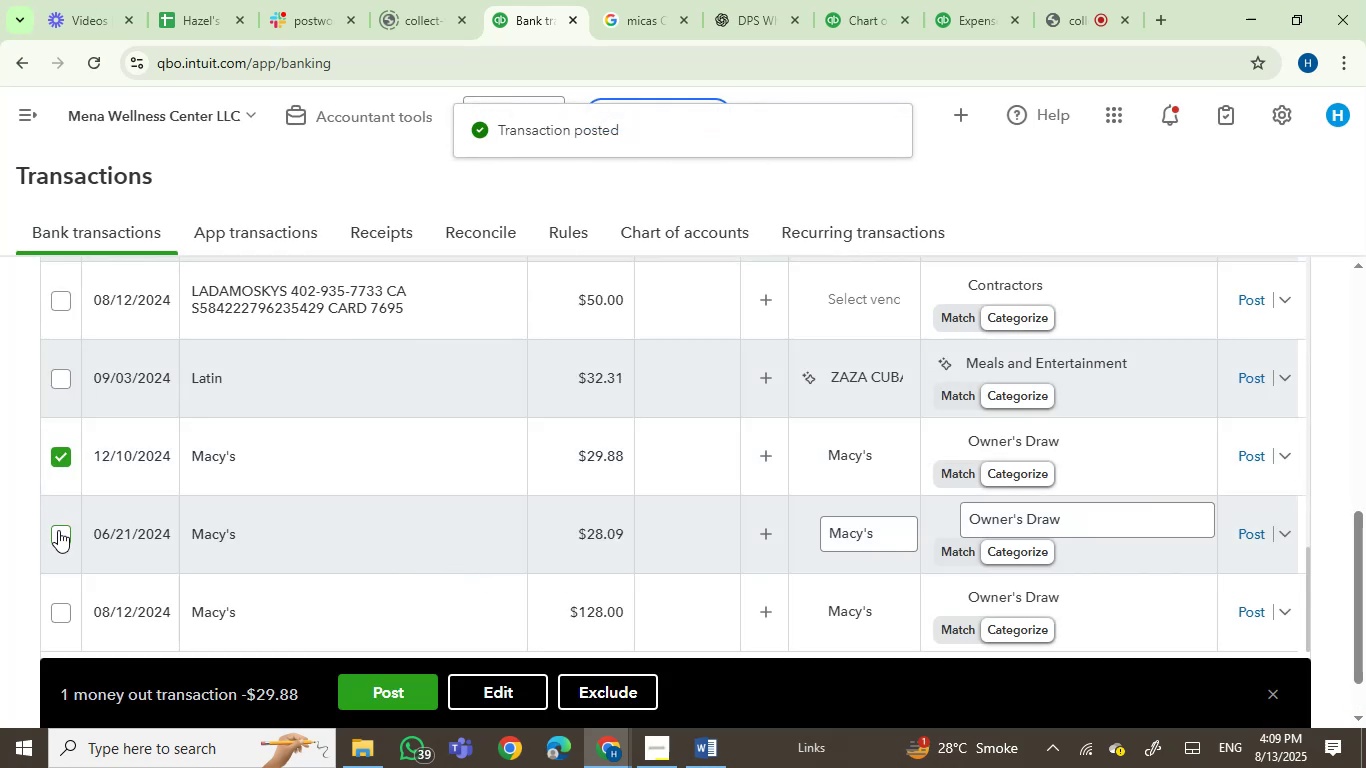 
left_click([58, 530])
 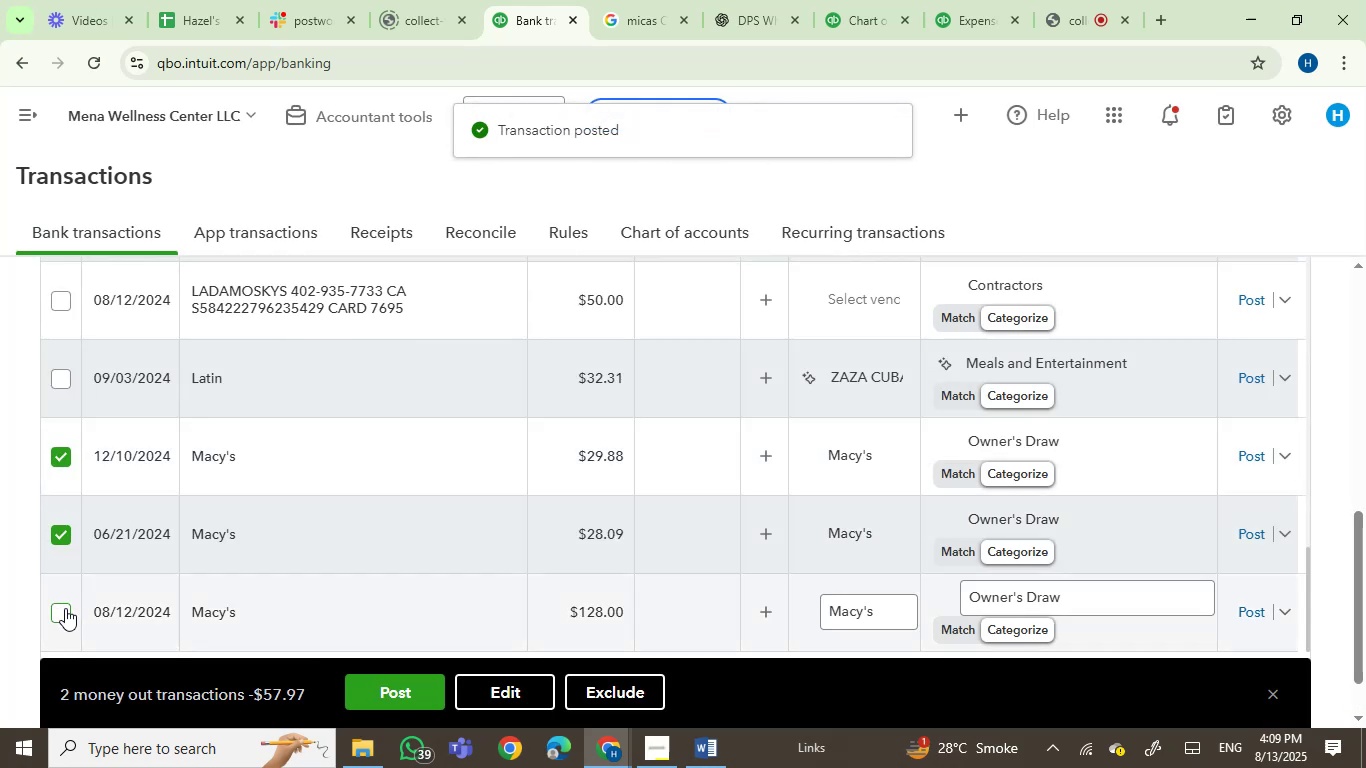 
left_click([66, 608])
 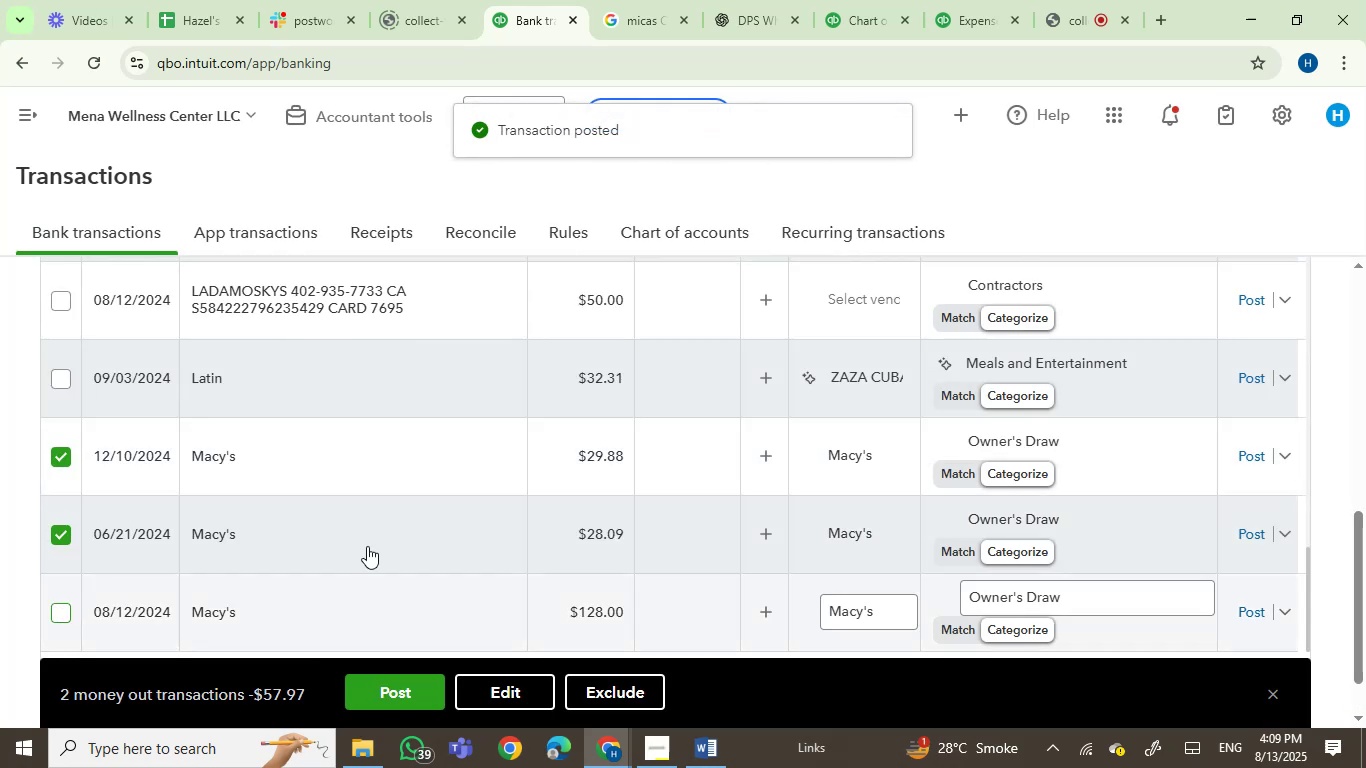 
scroll: coordinate [648, 543], scroll_direction: down, amount: 10.0
 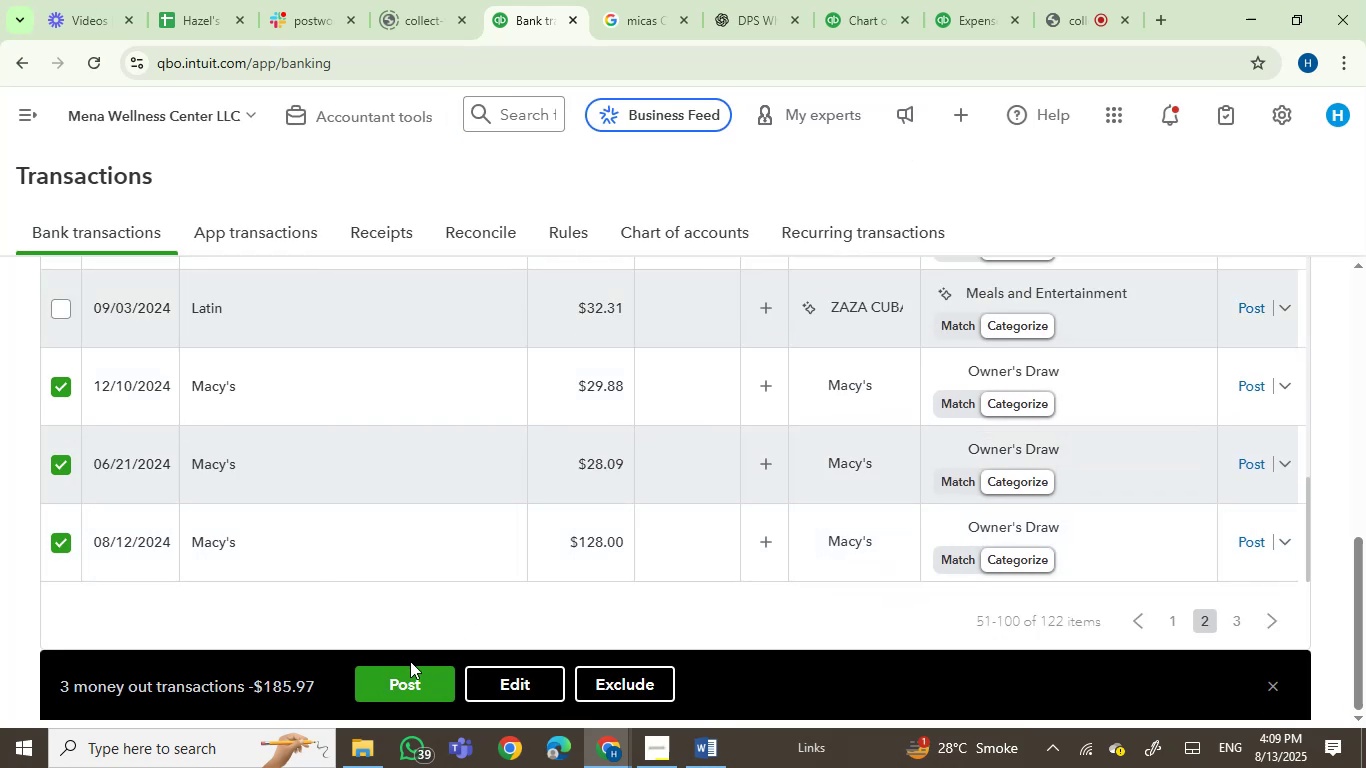 
left_click([400, 680])
 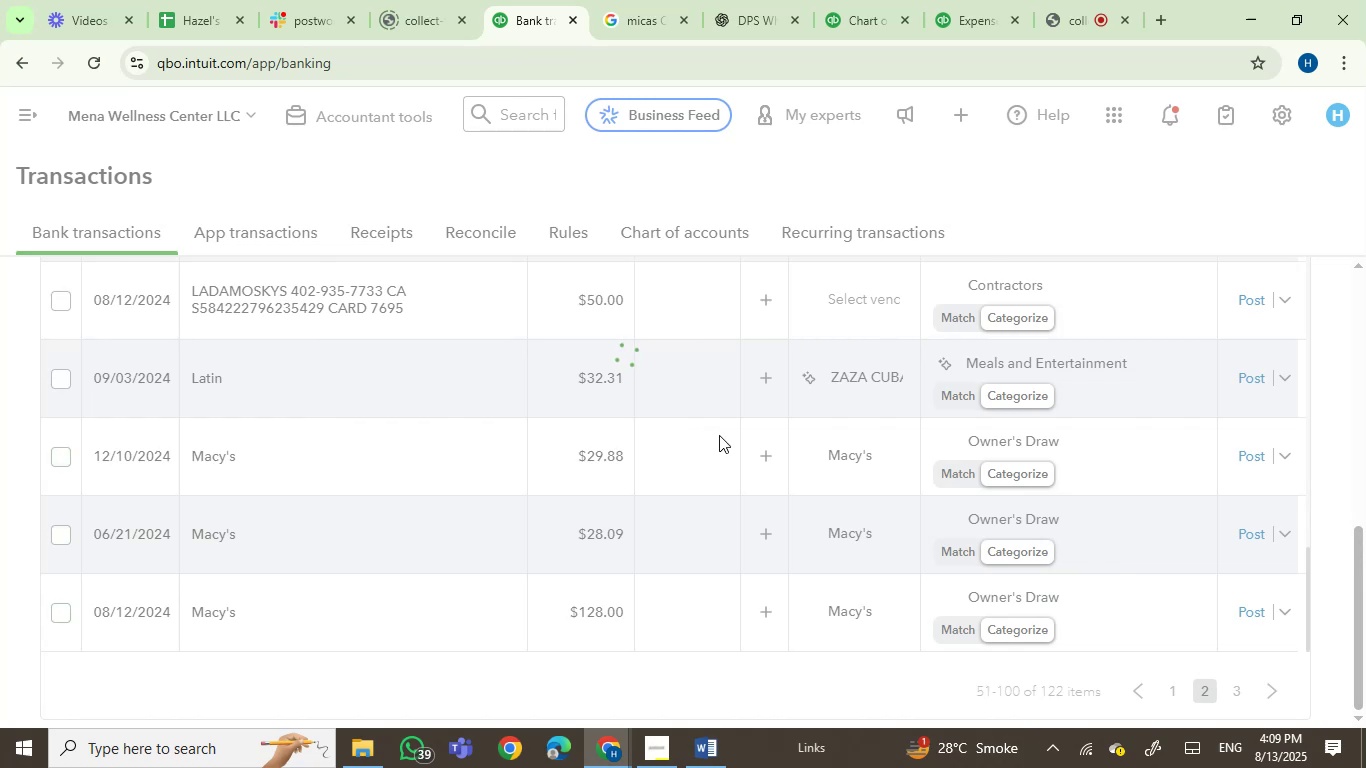 
scroll: coordinate [382, 458], scroll_direction: up, amount: 5.0
 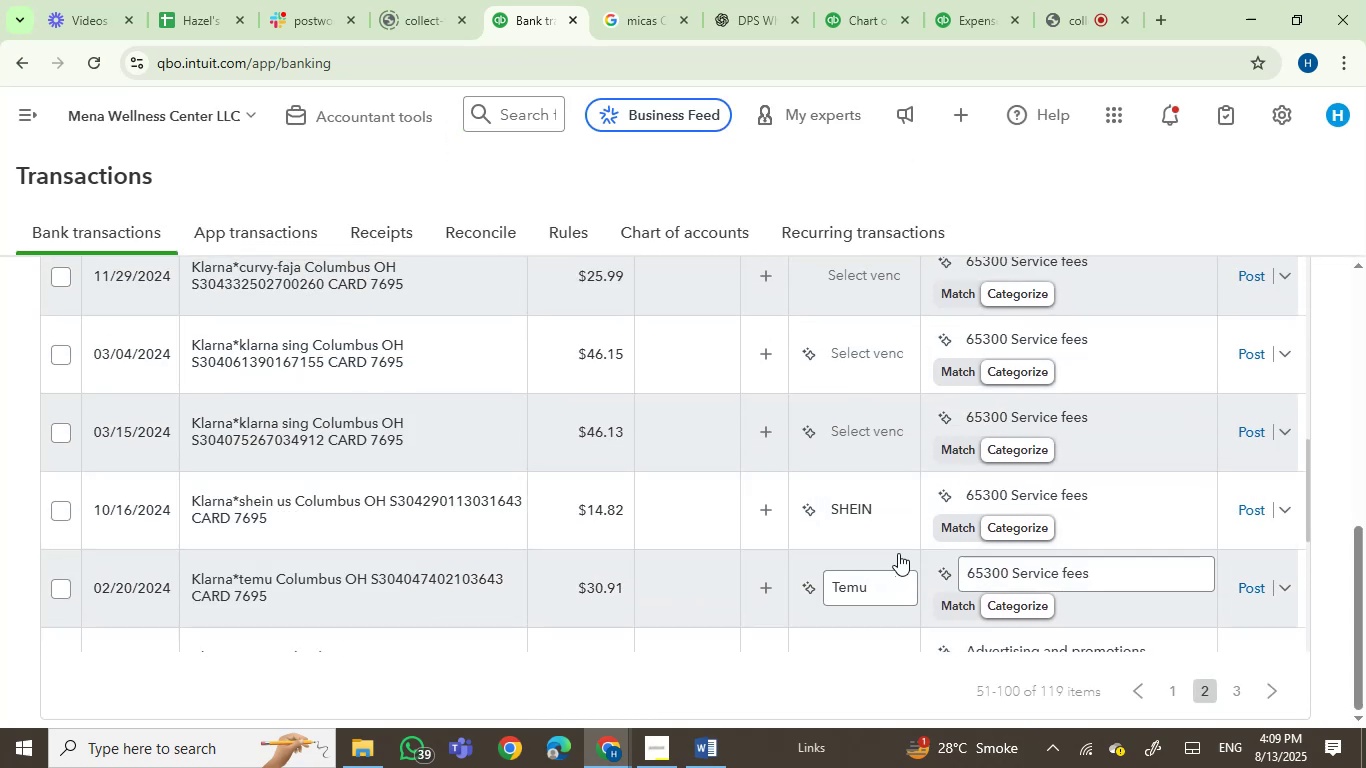 
left_click([1025, 497])
 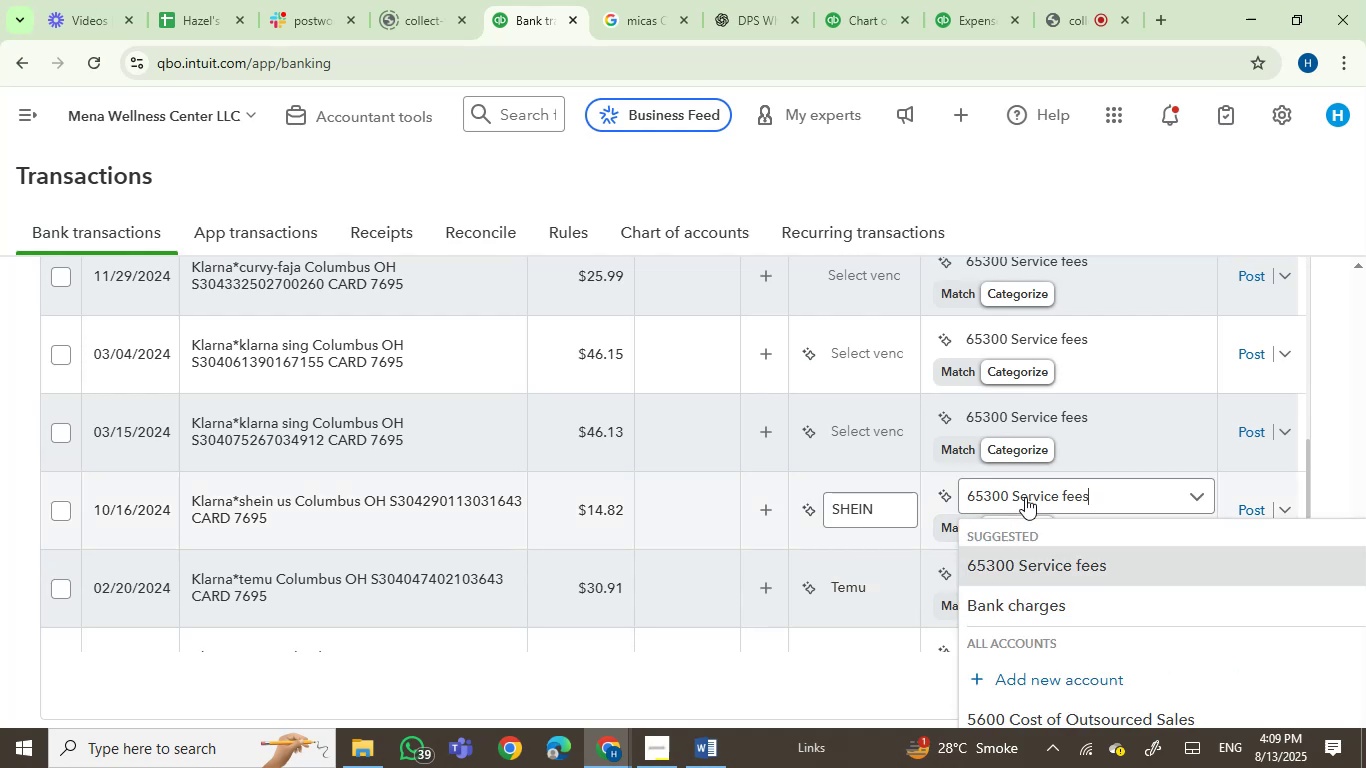 
left_click([1025, 497])
 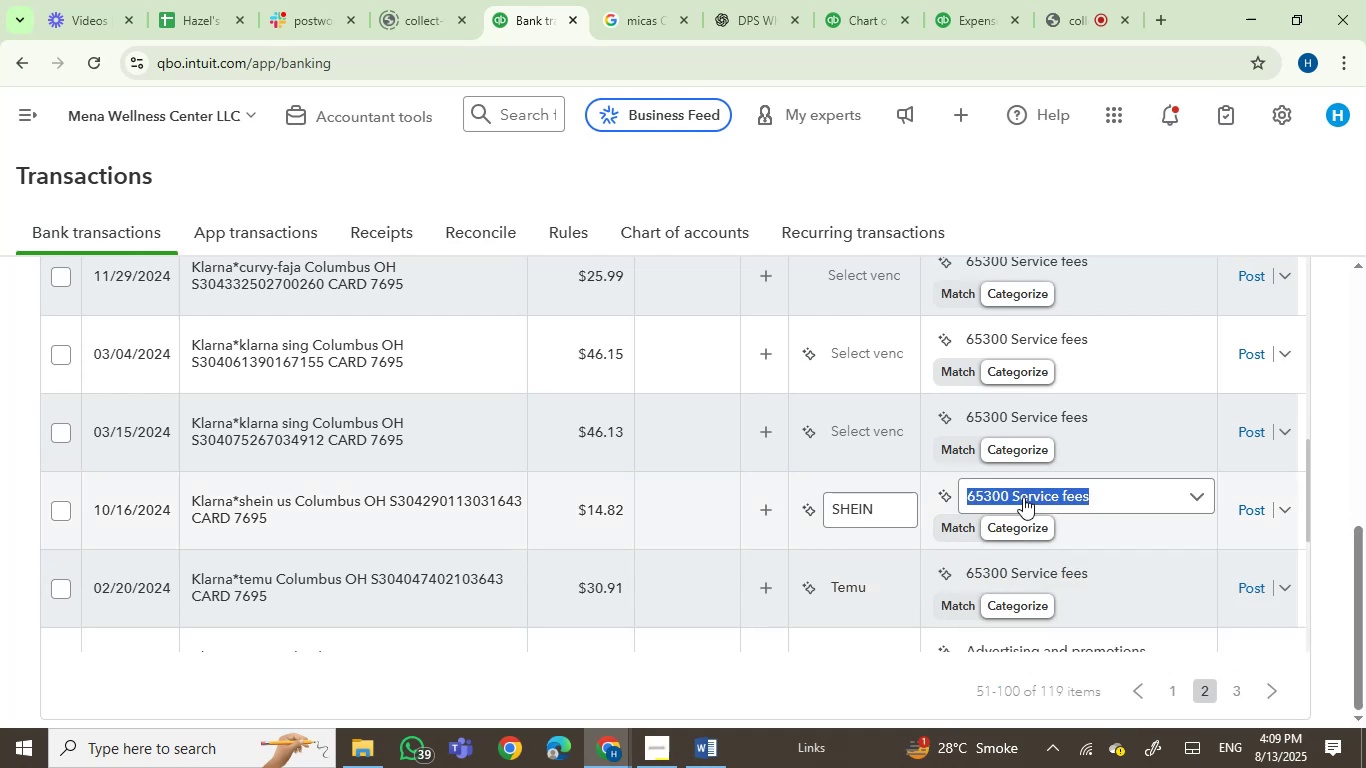 
type(owner)
 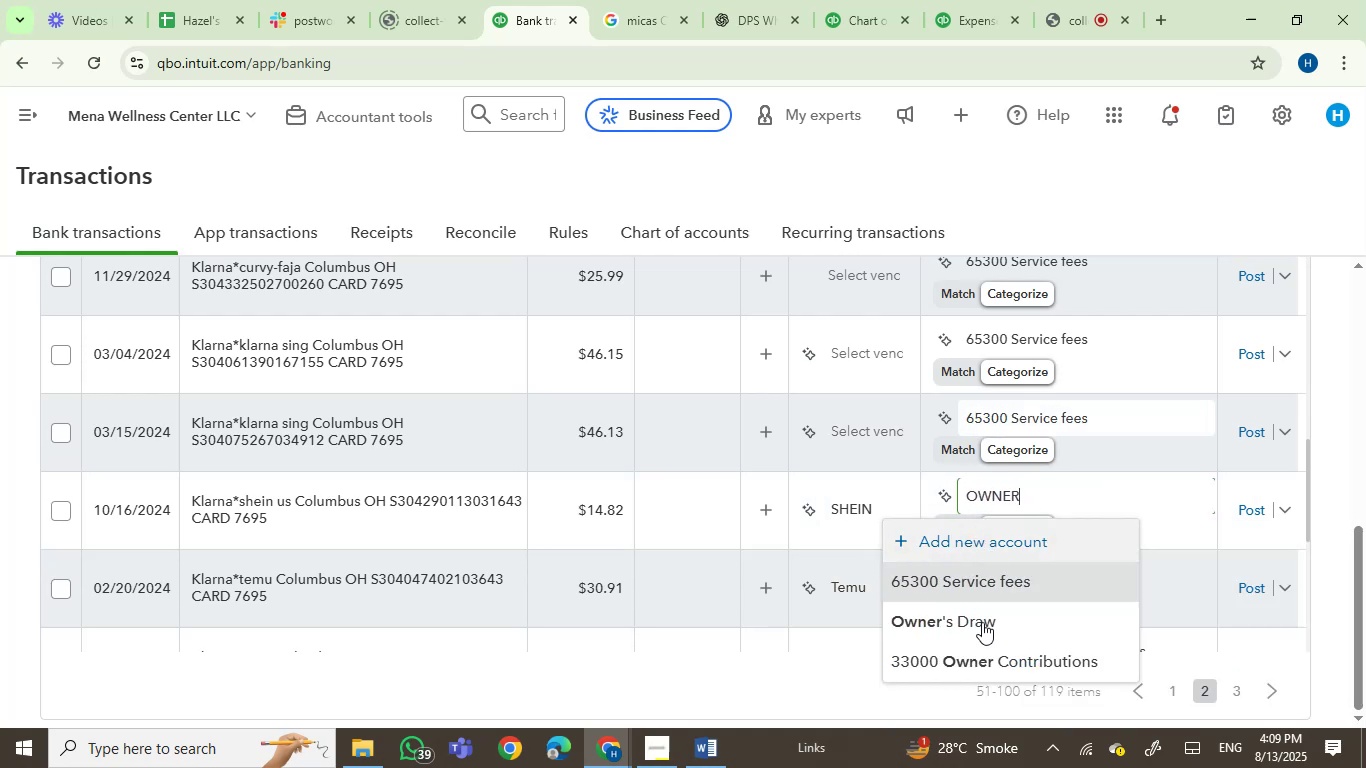 
left_click([982, 623])
 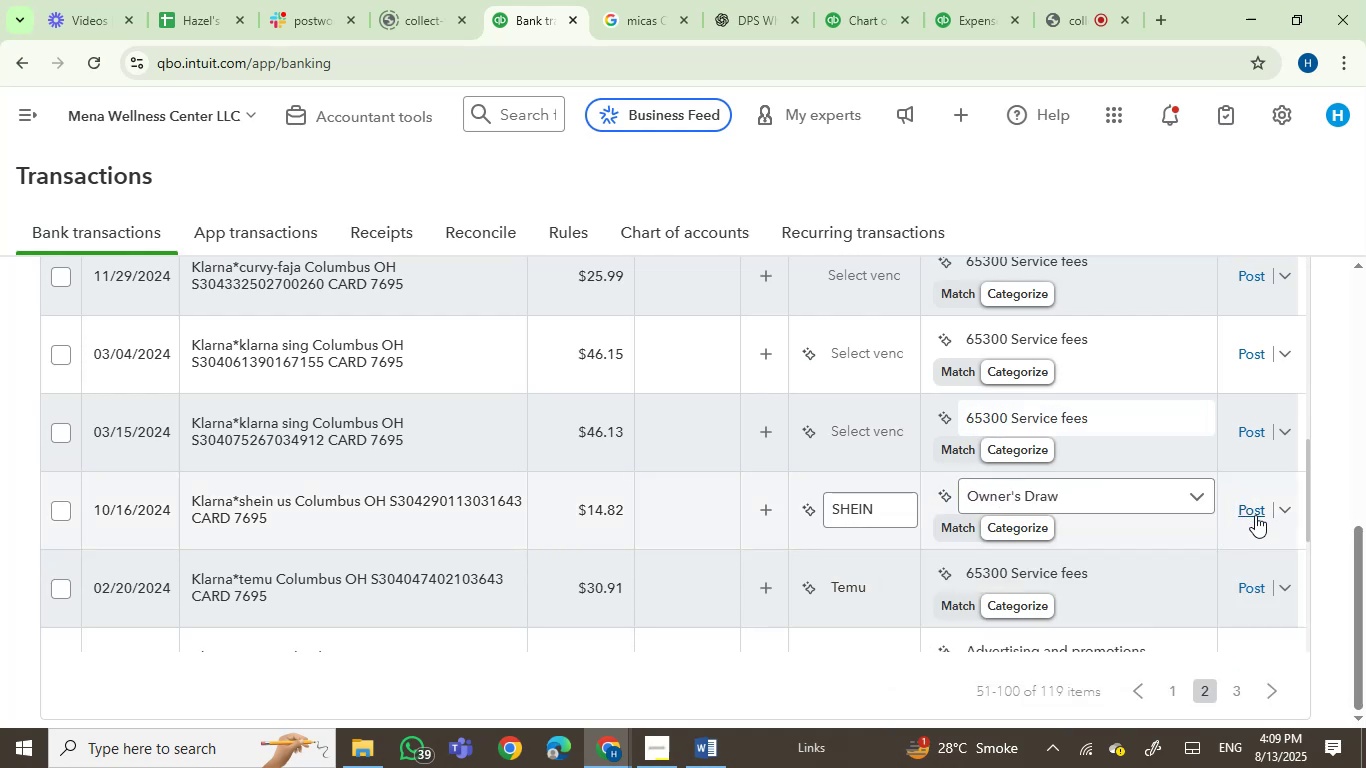 
left_click([1251, 514])
 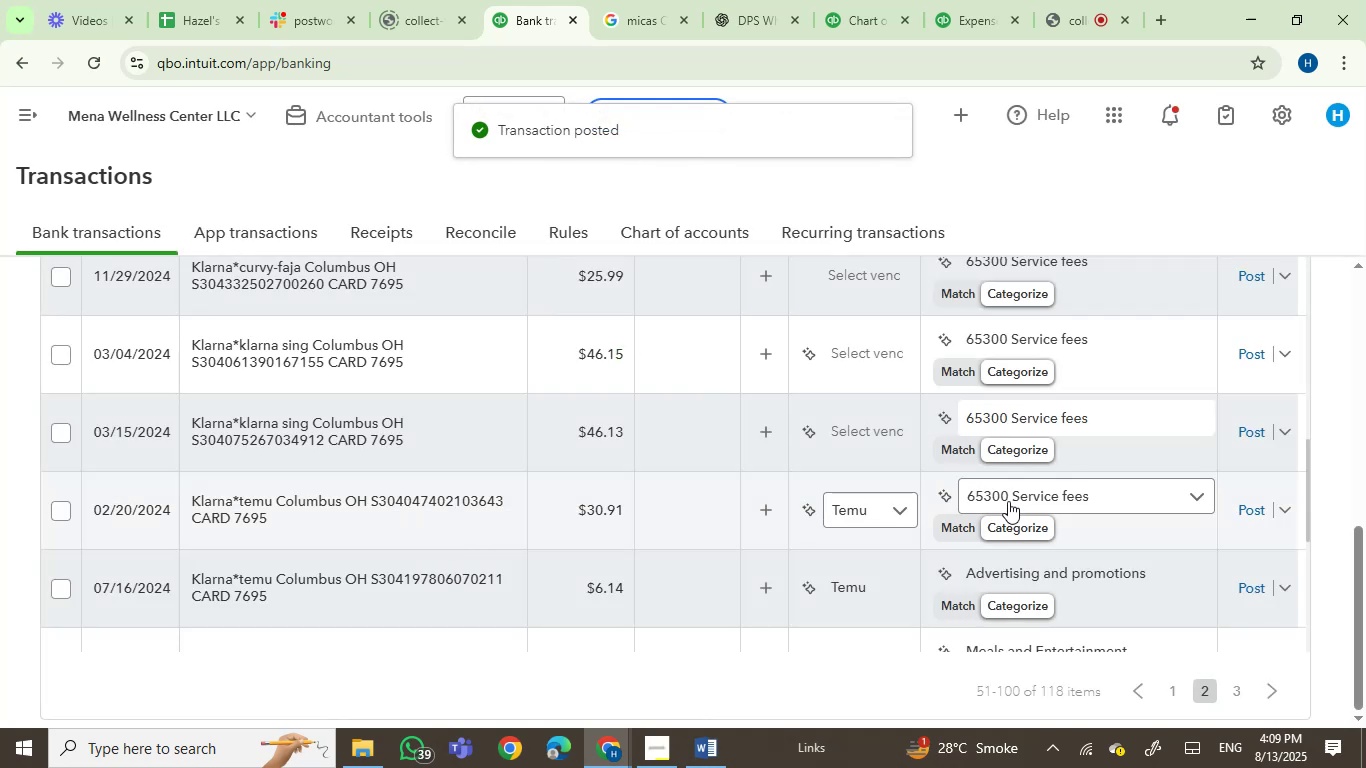 
wait(6.0)
 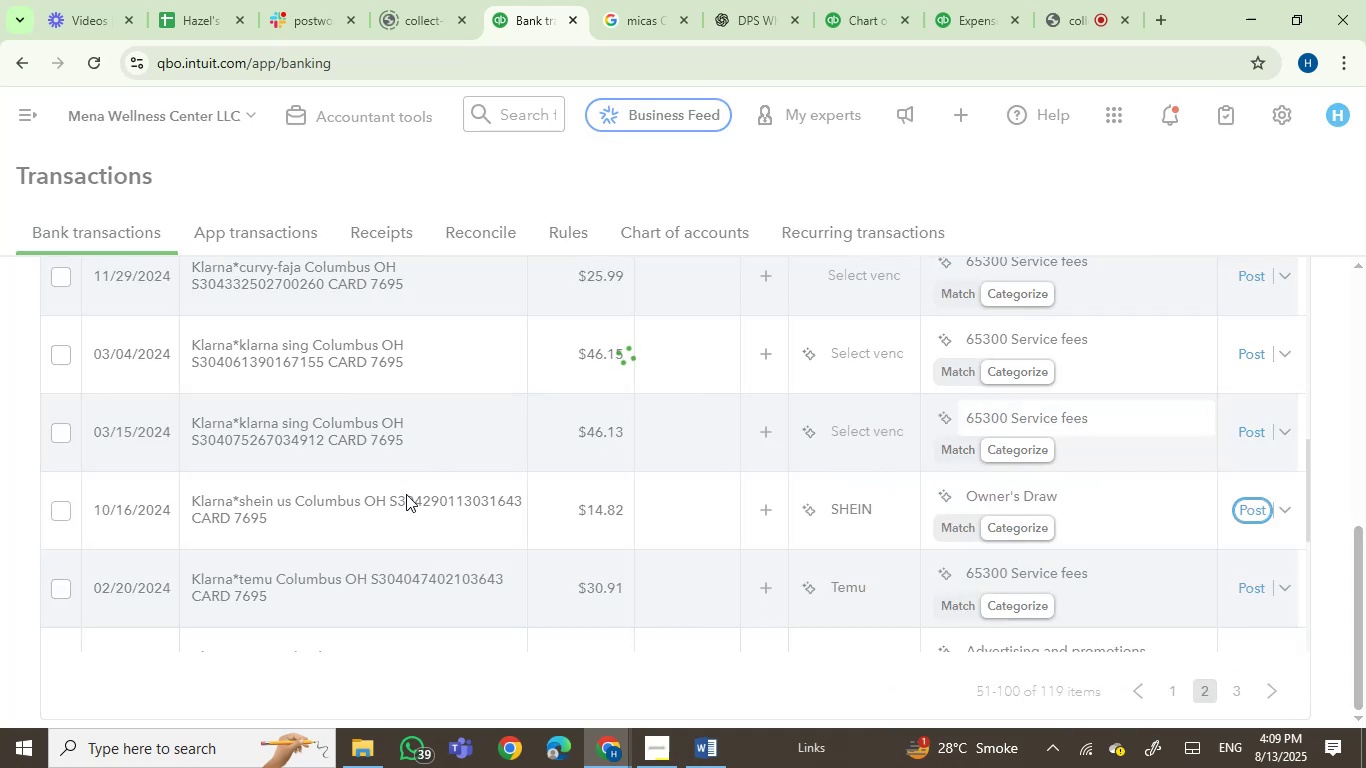 
left_click([1009, 500])
 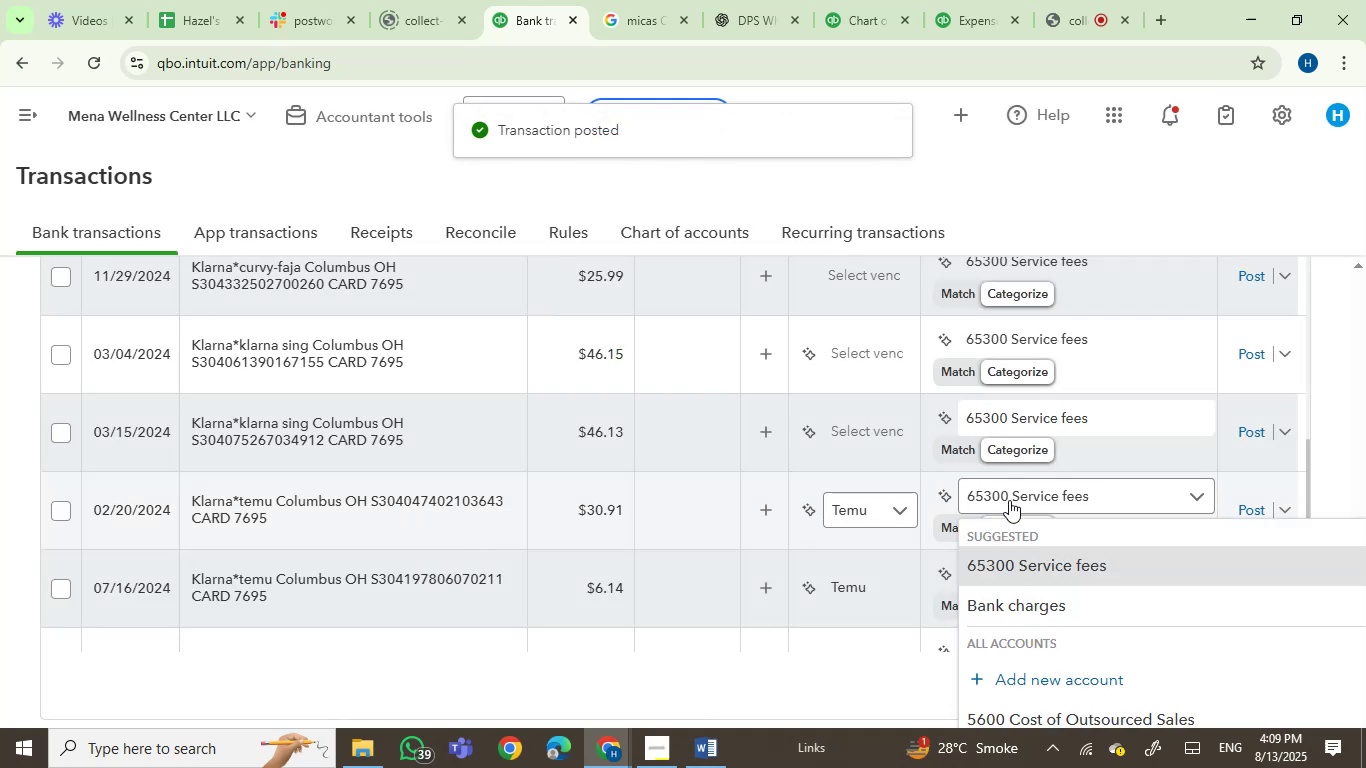 
type(job s)
 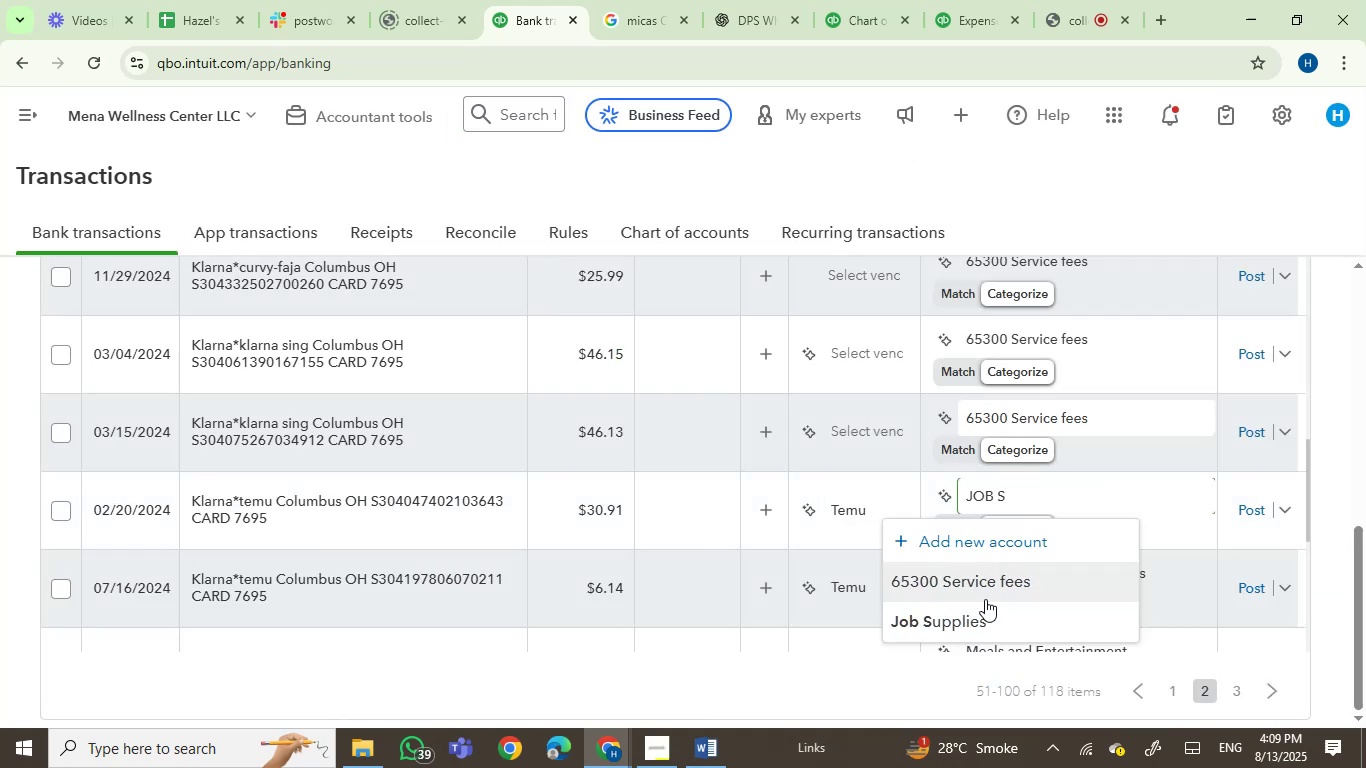 
left_click([986, 616])
 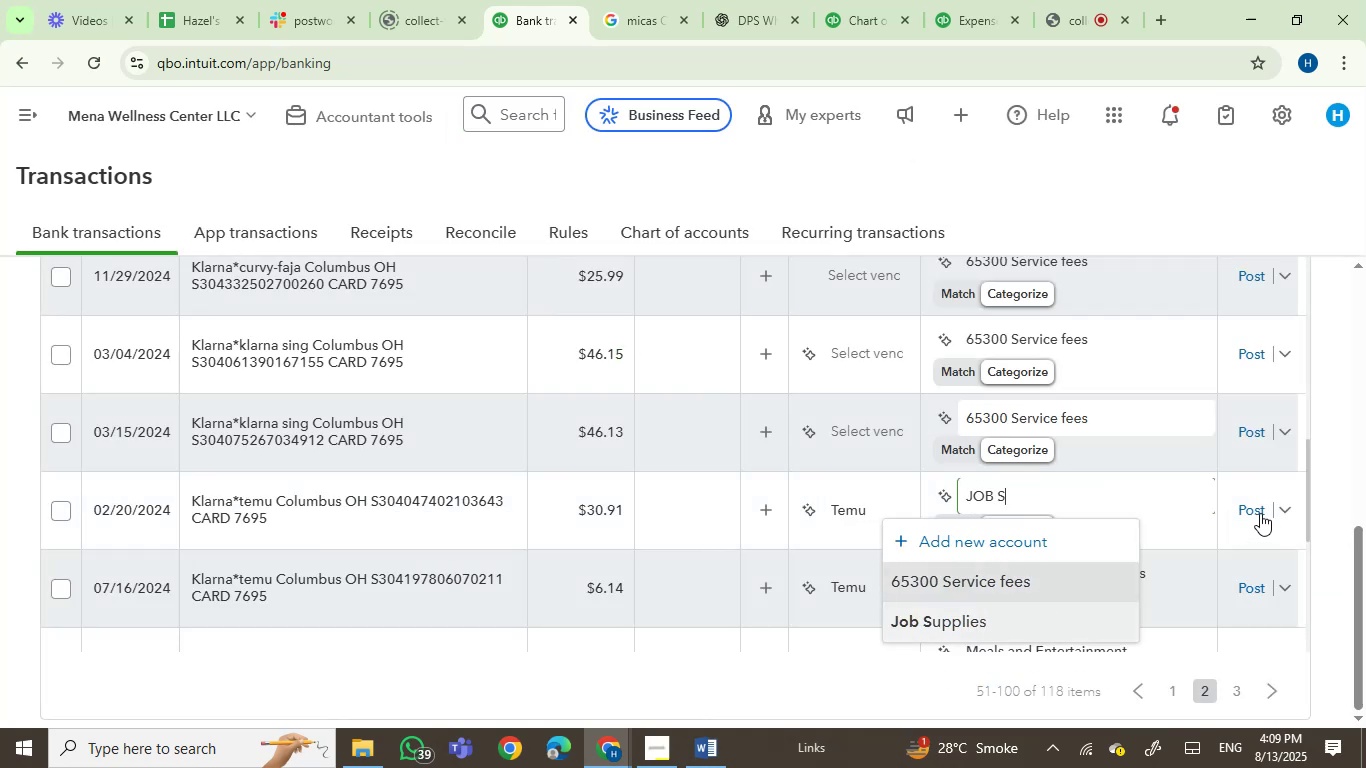 
left_click([1260, 509])
 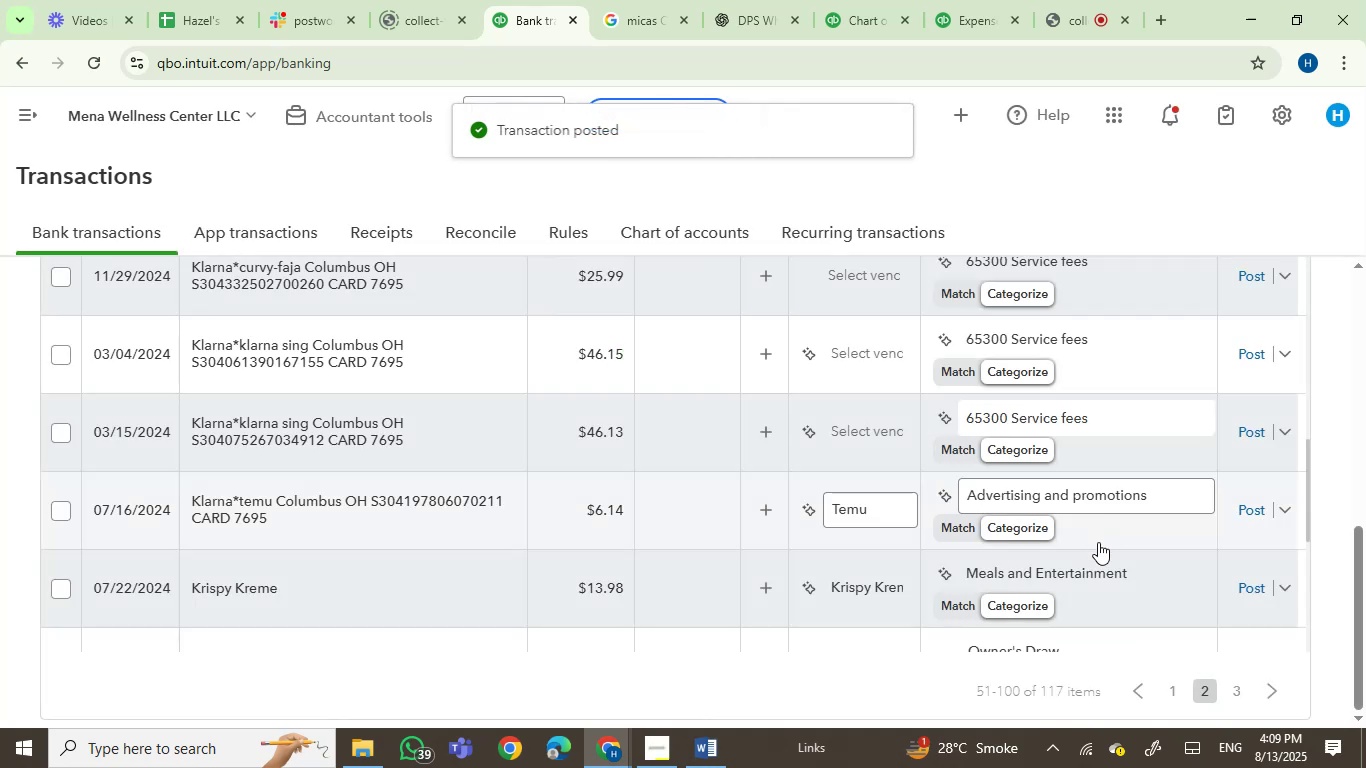 
wait(5.01)
 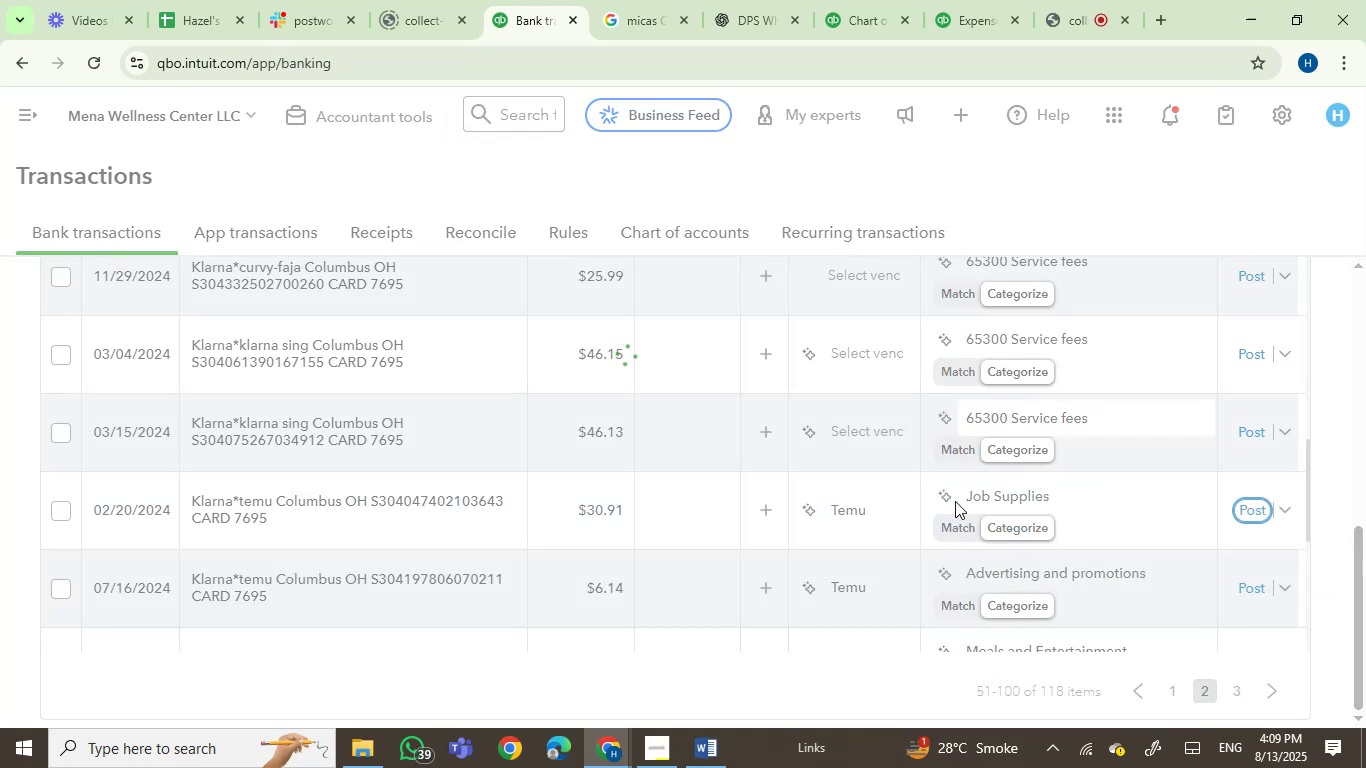 
left_click([1043, 494])
 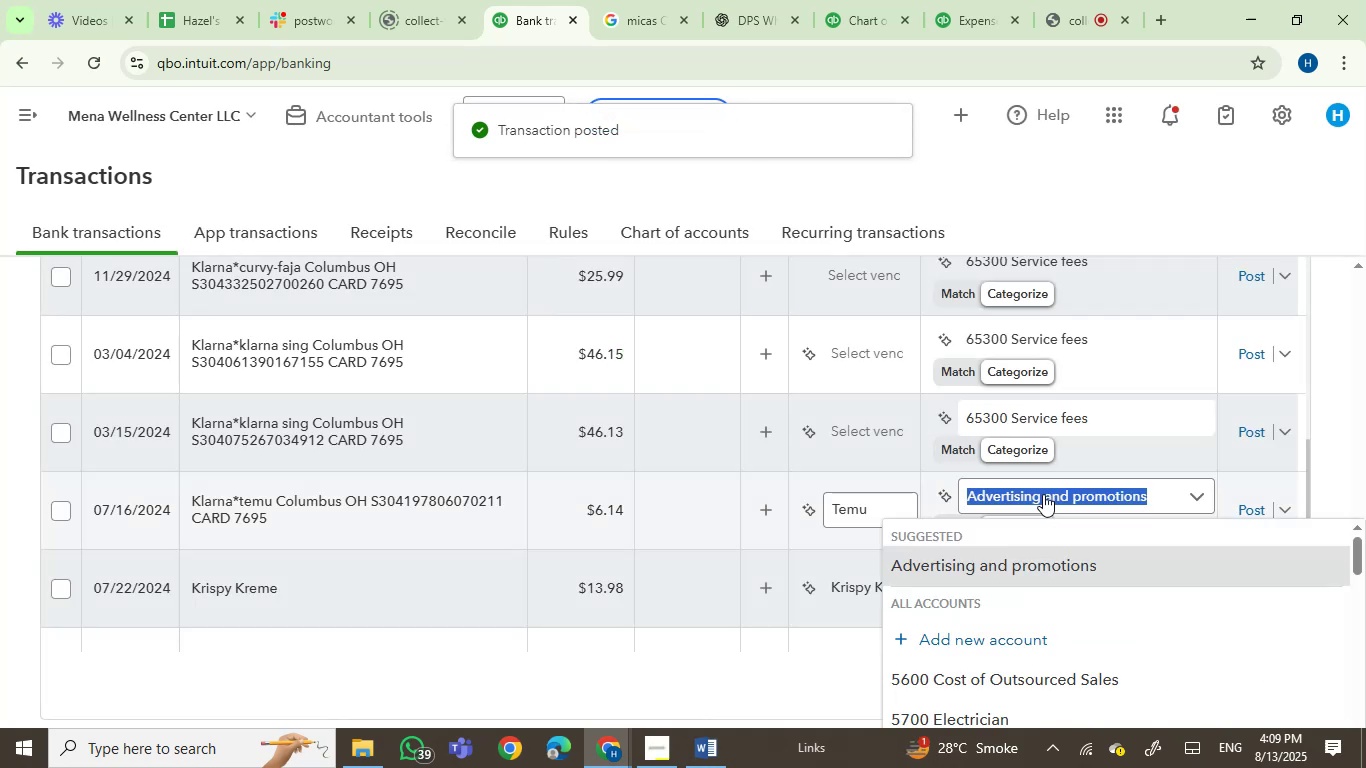 
type(job s)
 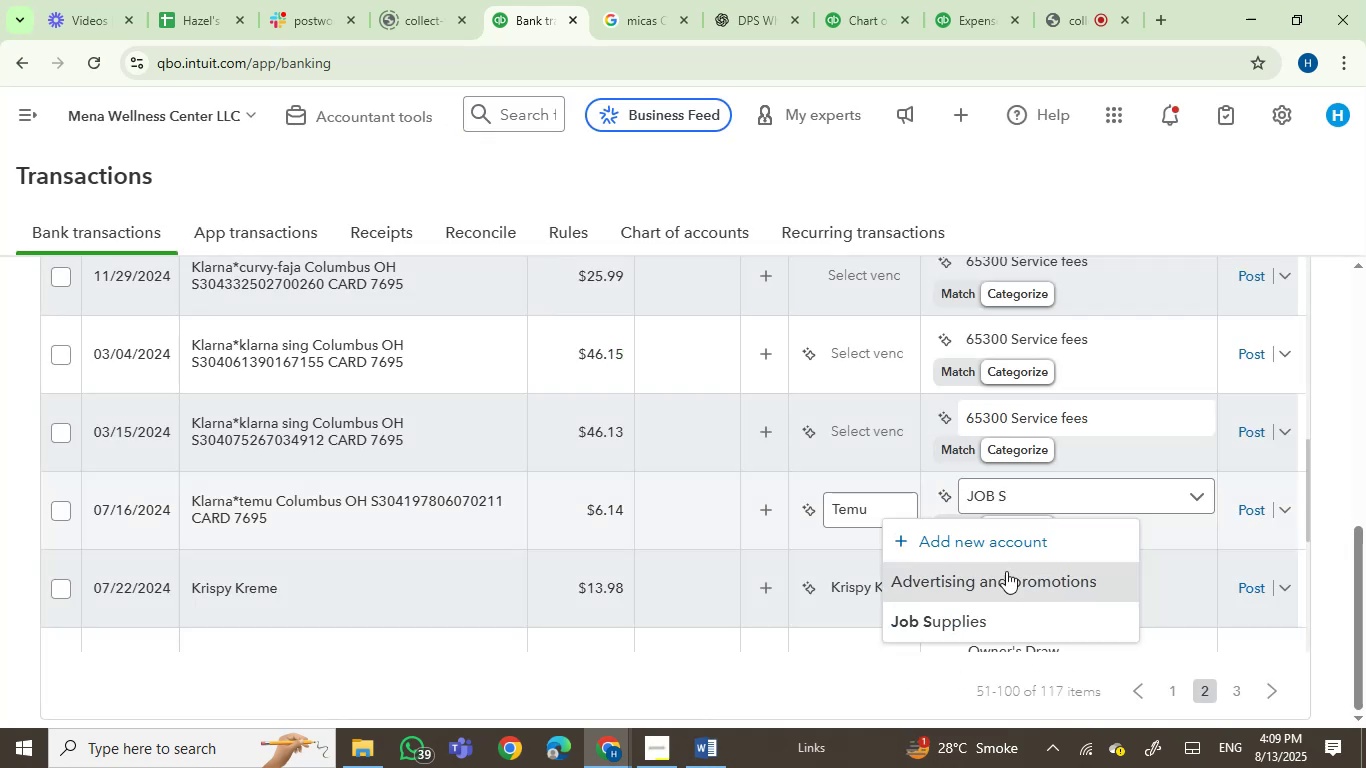 
left_click([980, 627])
 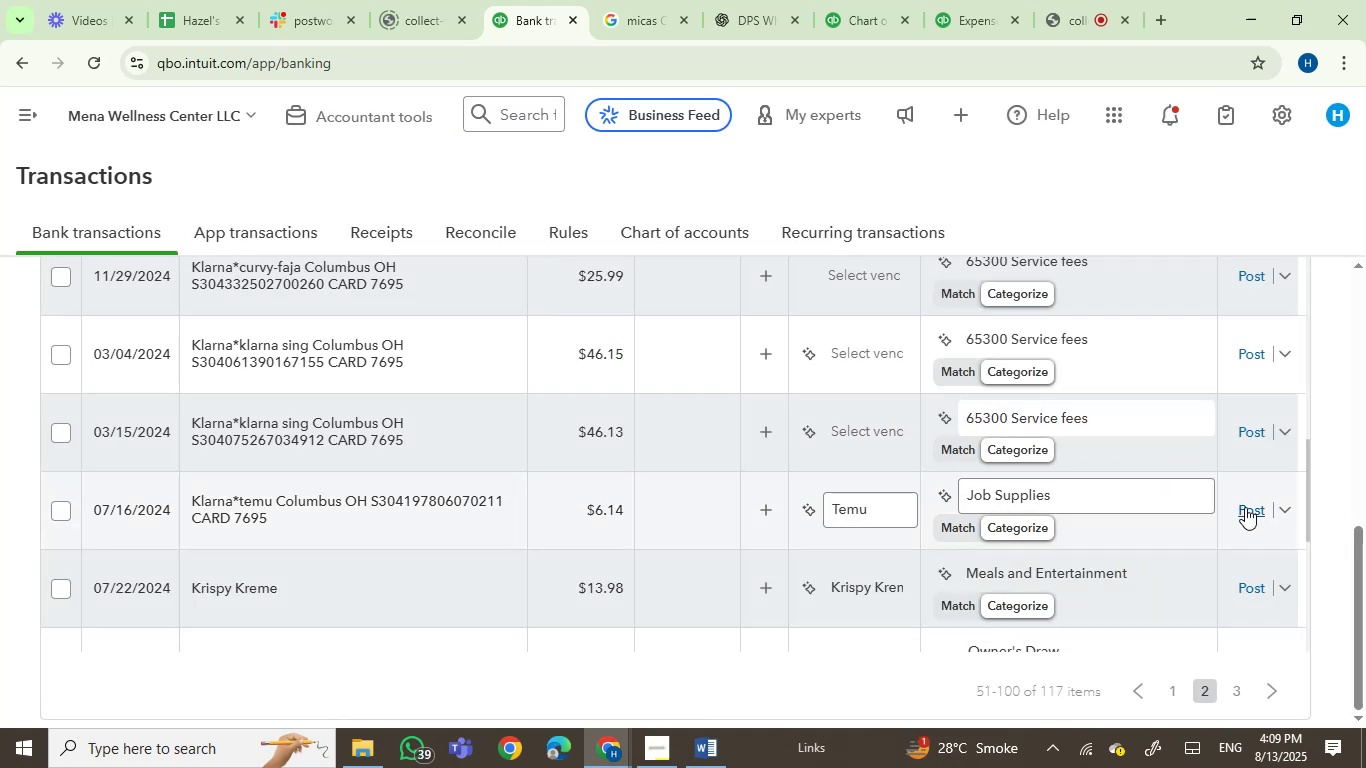 
left_click([1245, 505])
 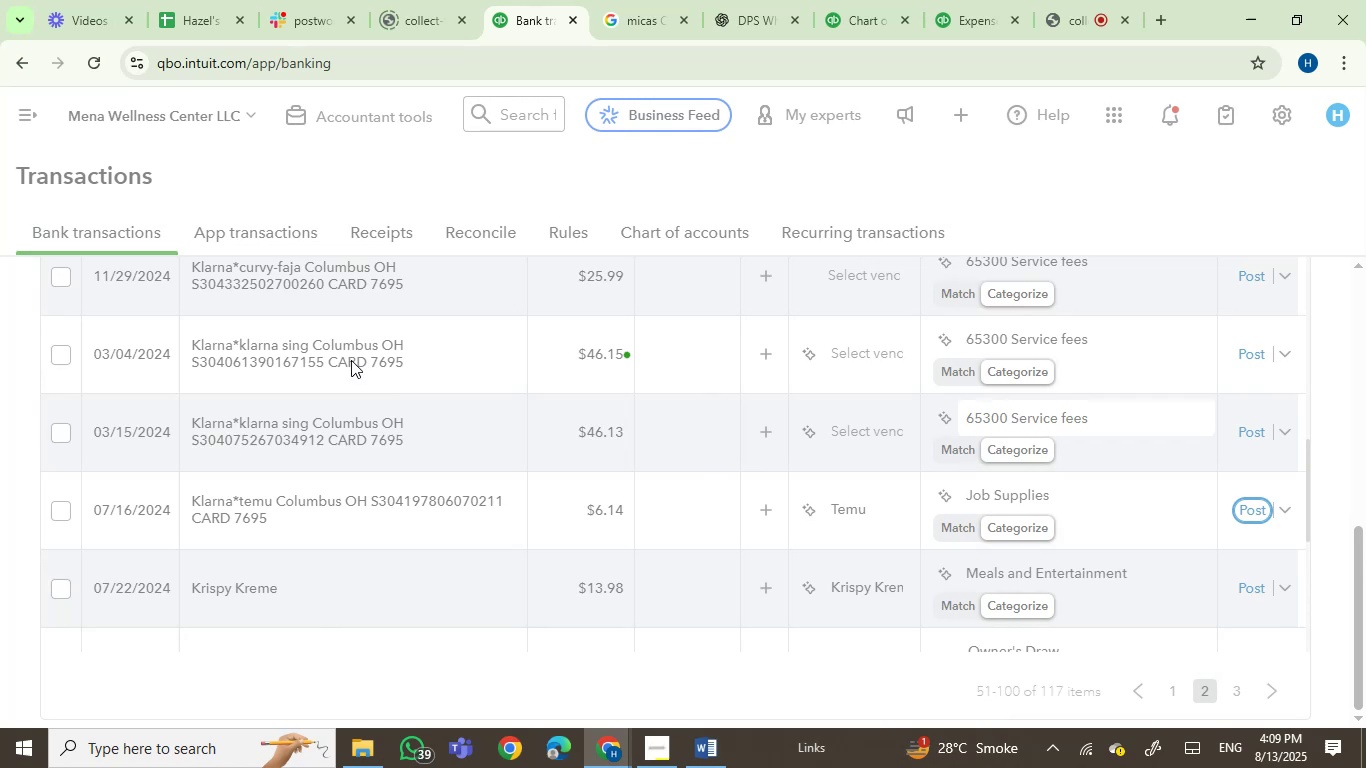 
left_click([344, 356])
 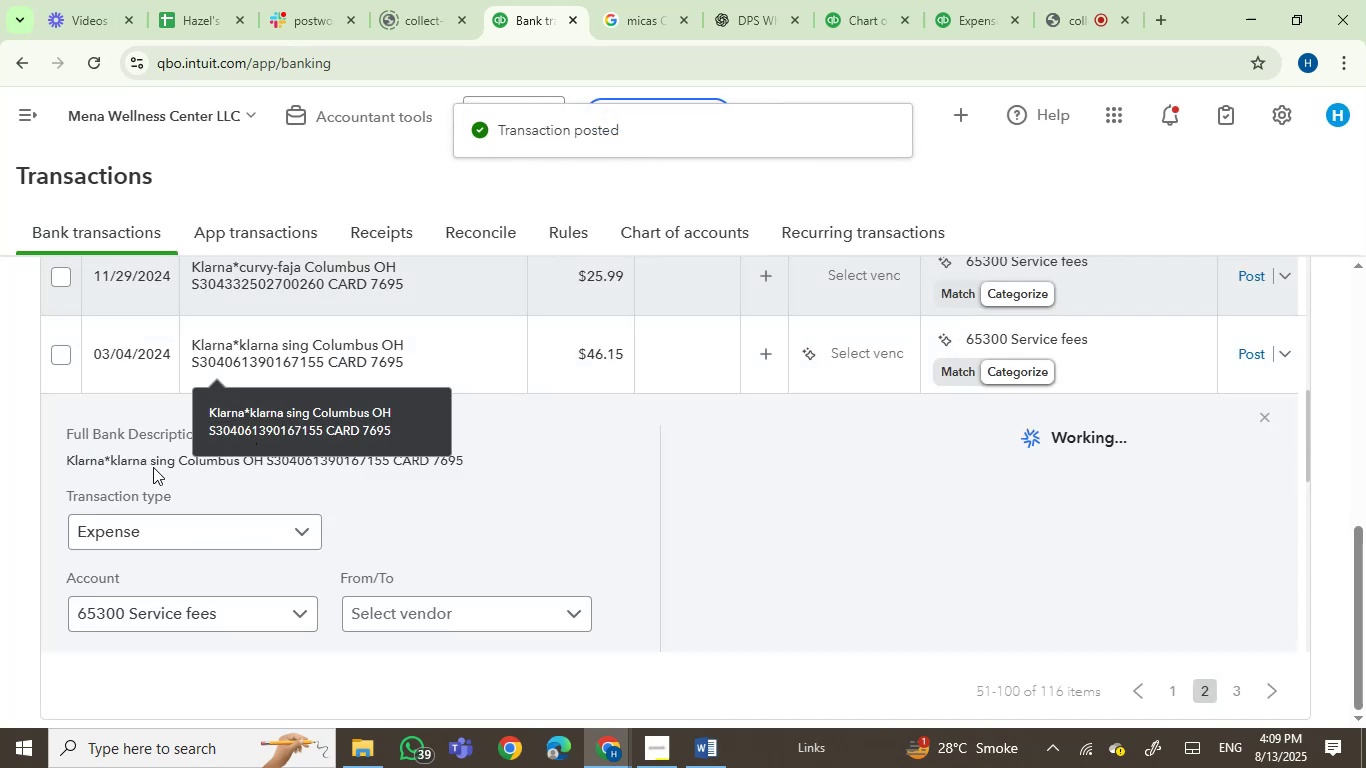 
left_click([123, 459])
 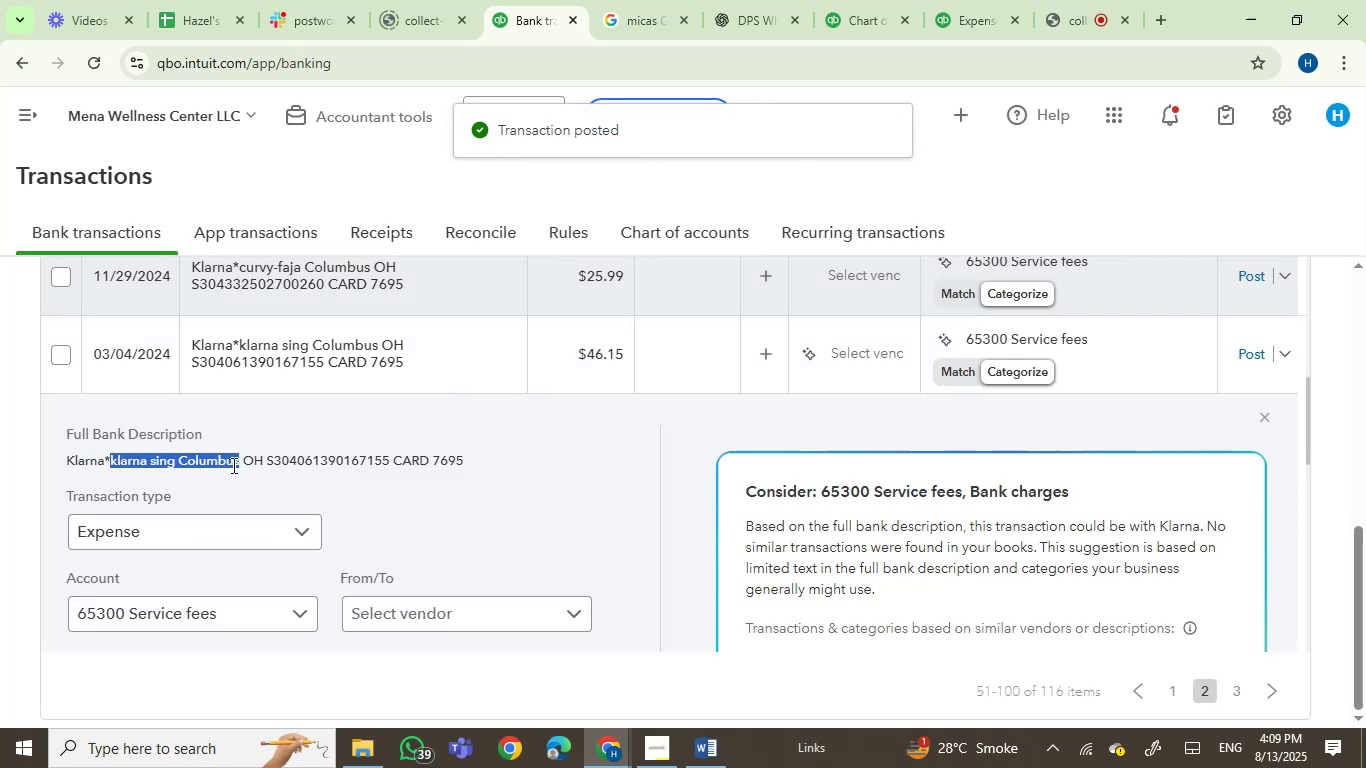 
key(Control+C)
 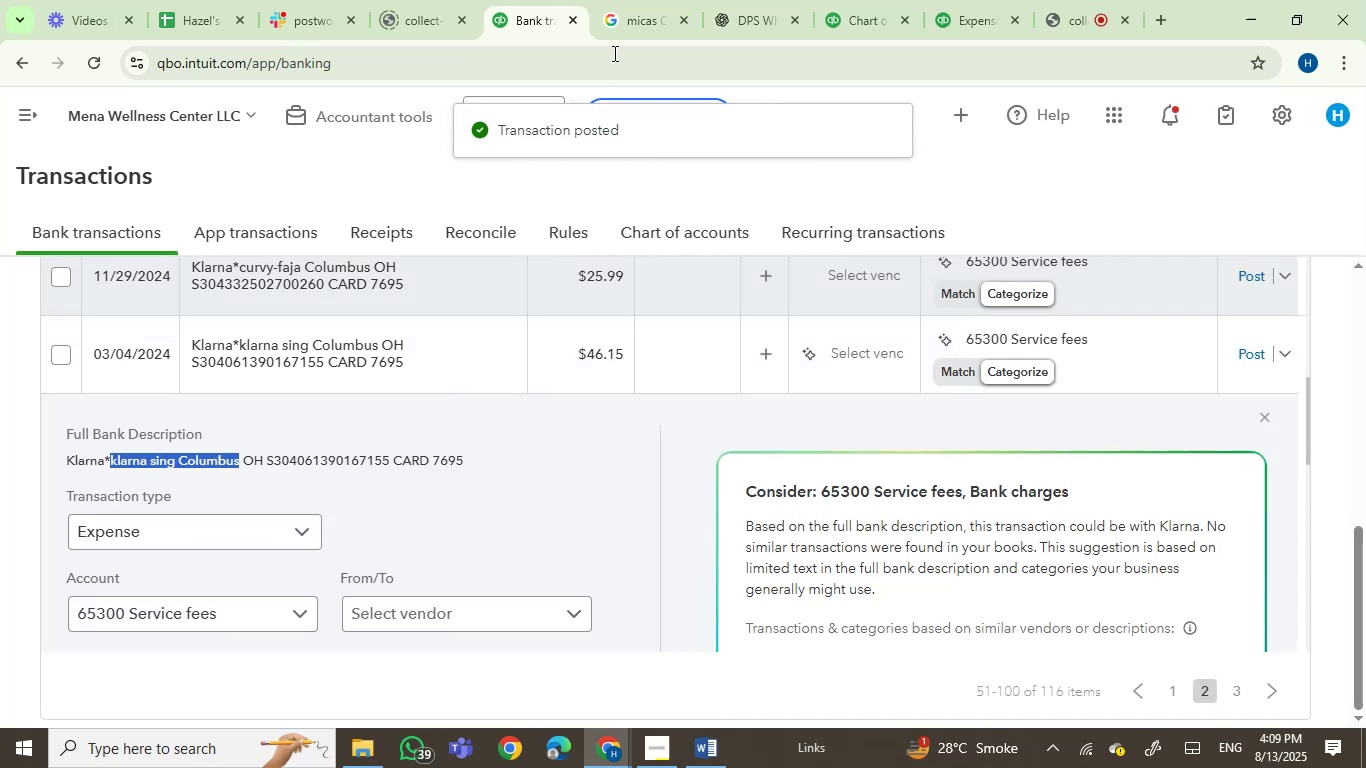 
left_click([629, 6])
 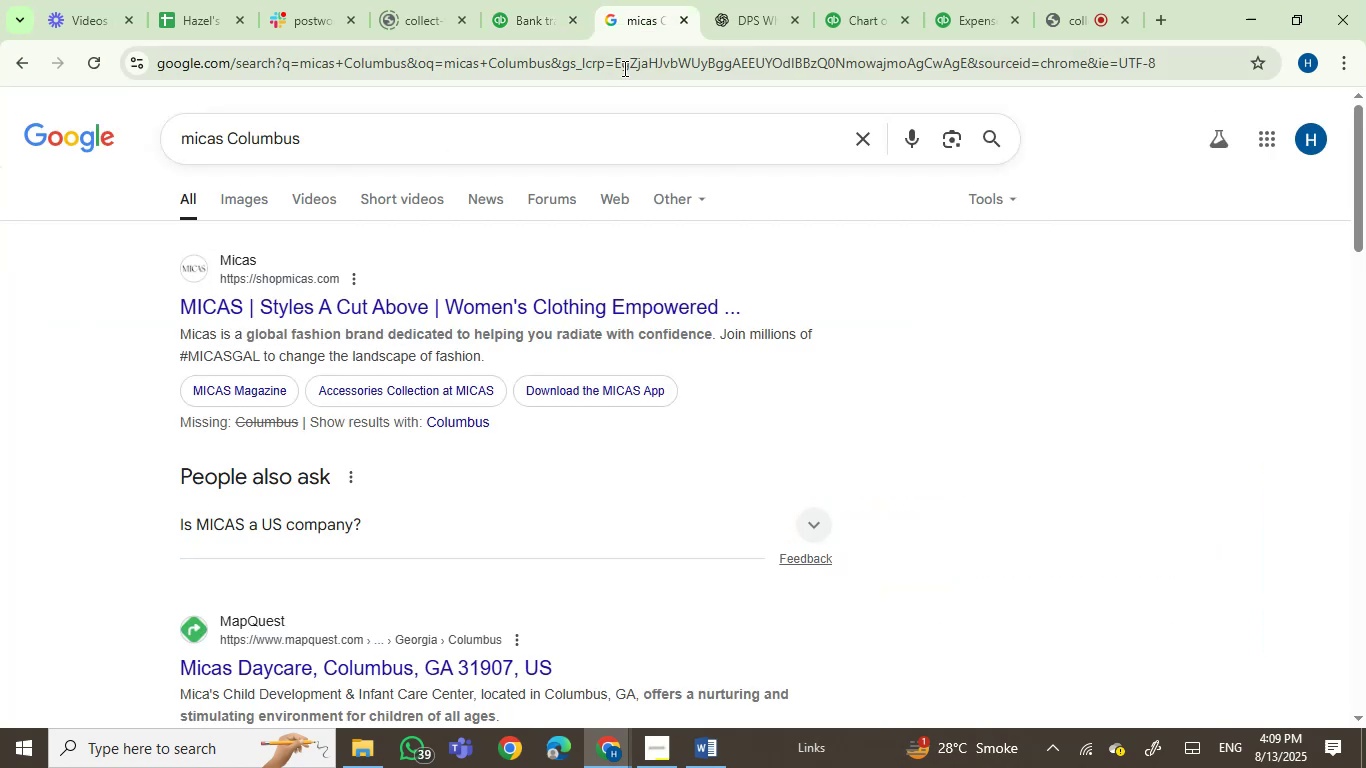 
key(Control+ControlLeft)
 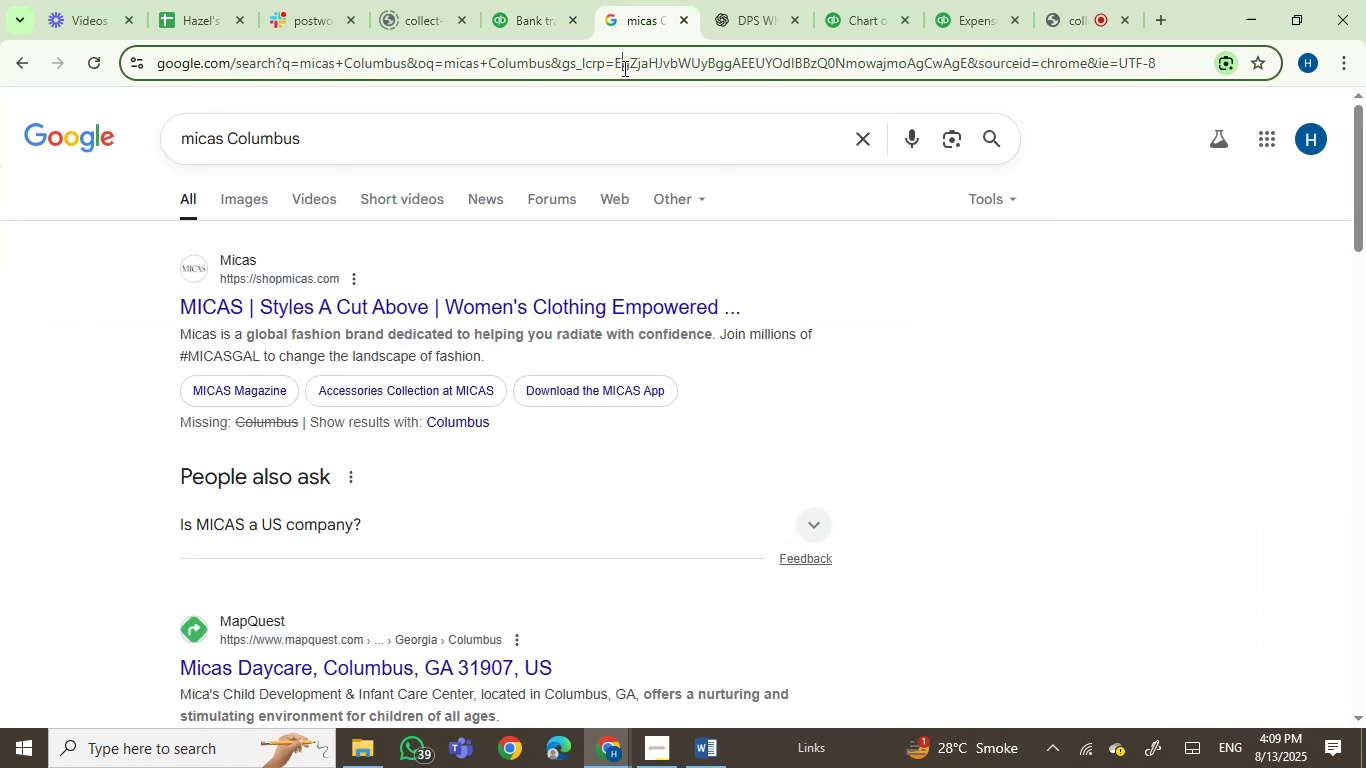 
double_click([623, 68])
 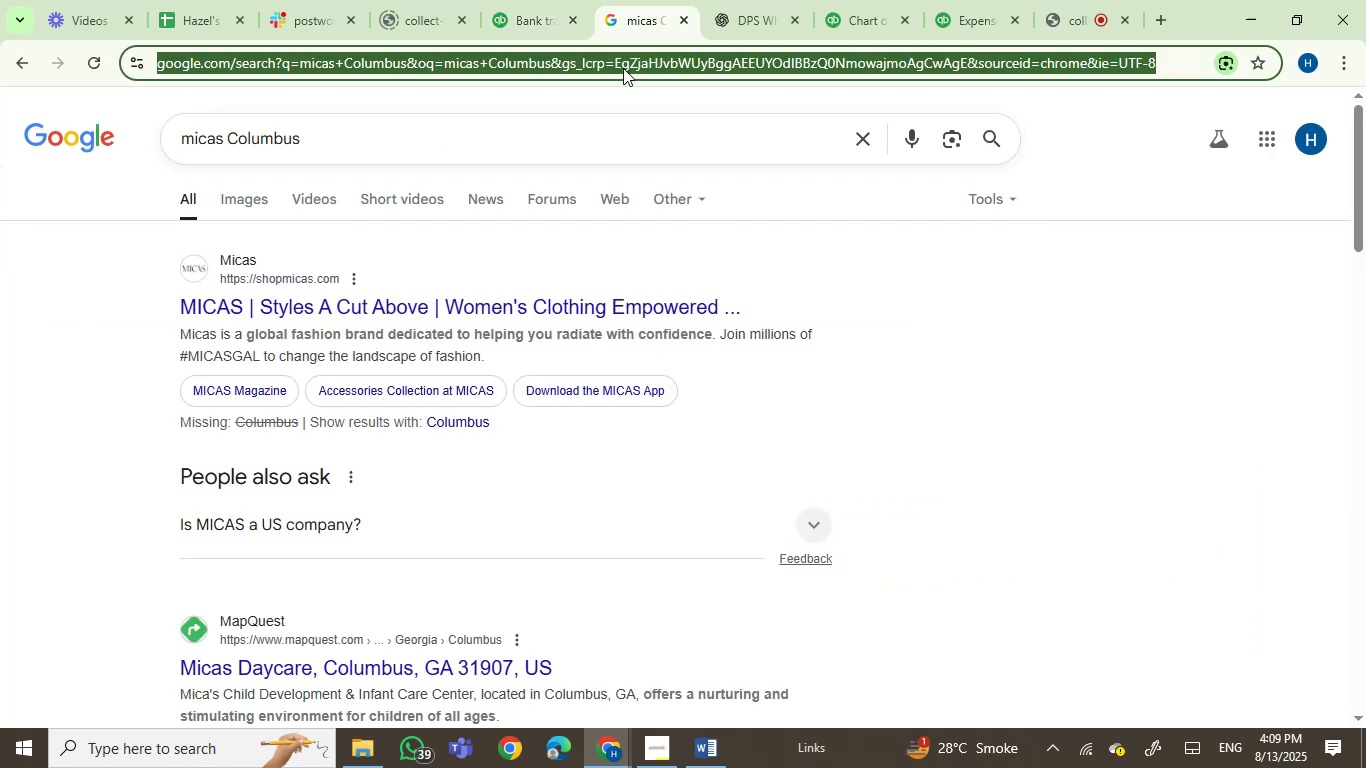 
key(Control+V)
 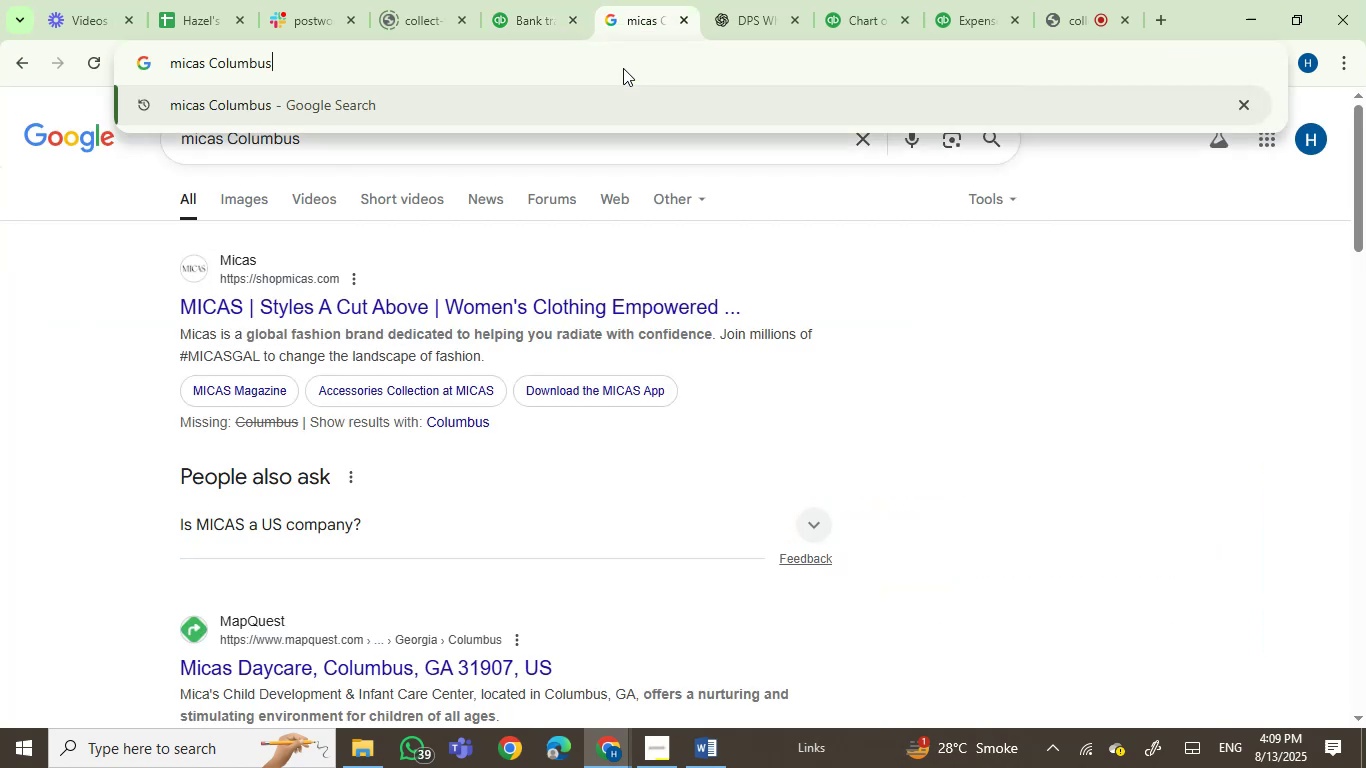 
key(Enter)
 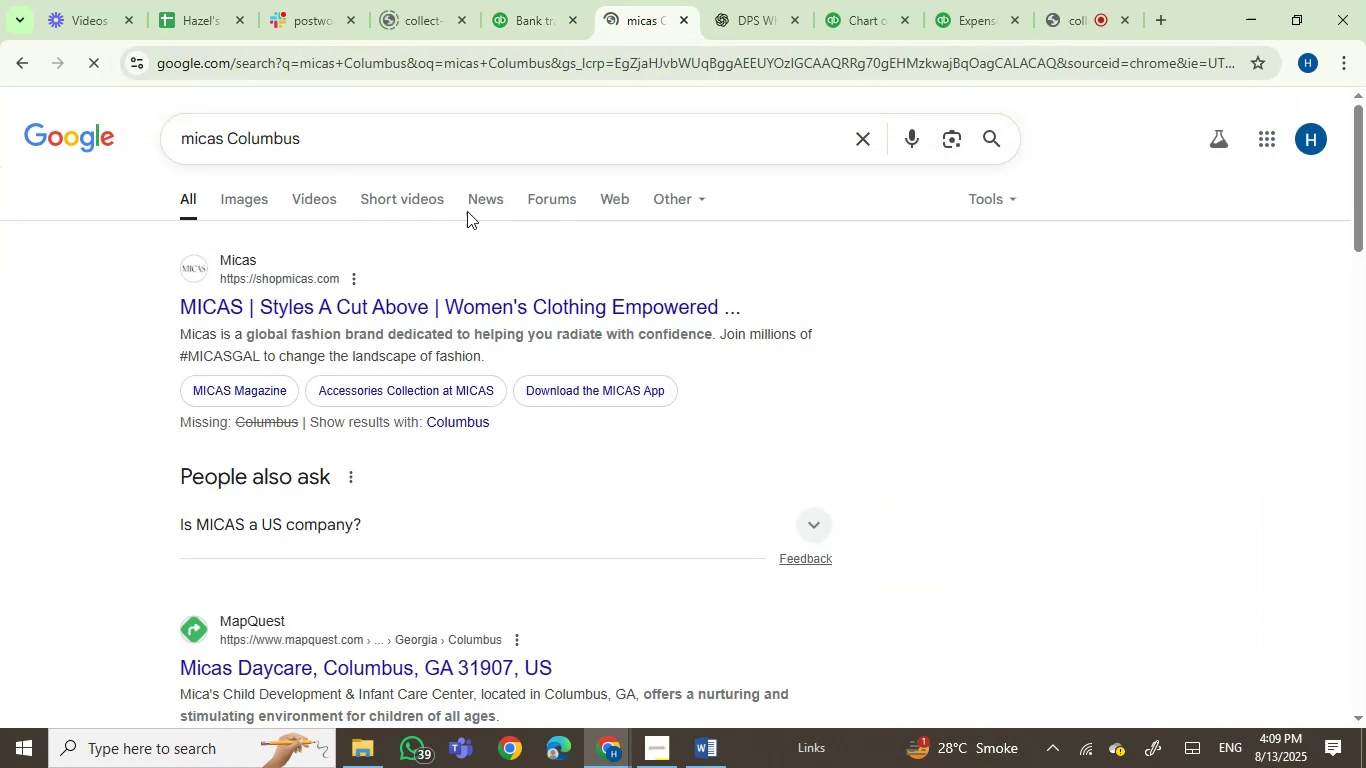 
key(Control+V)
 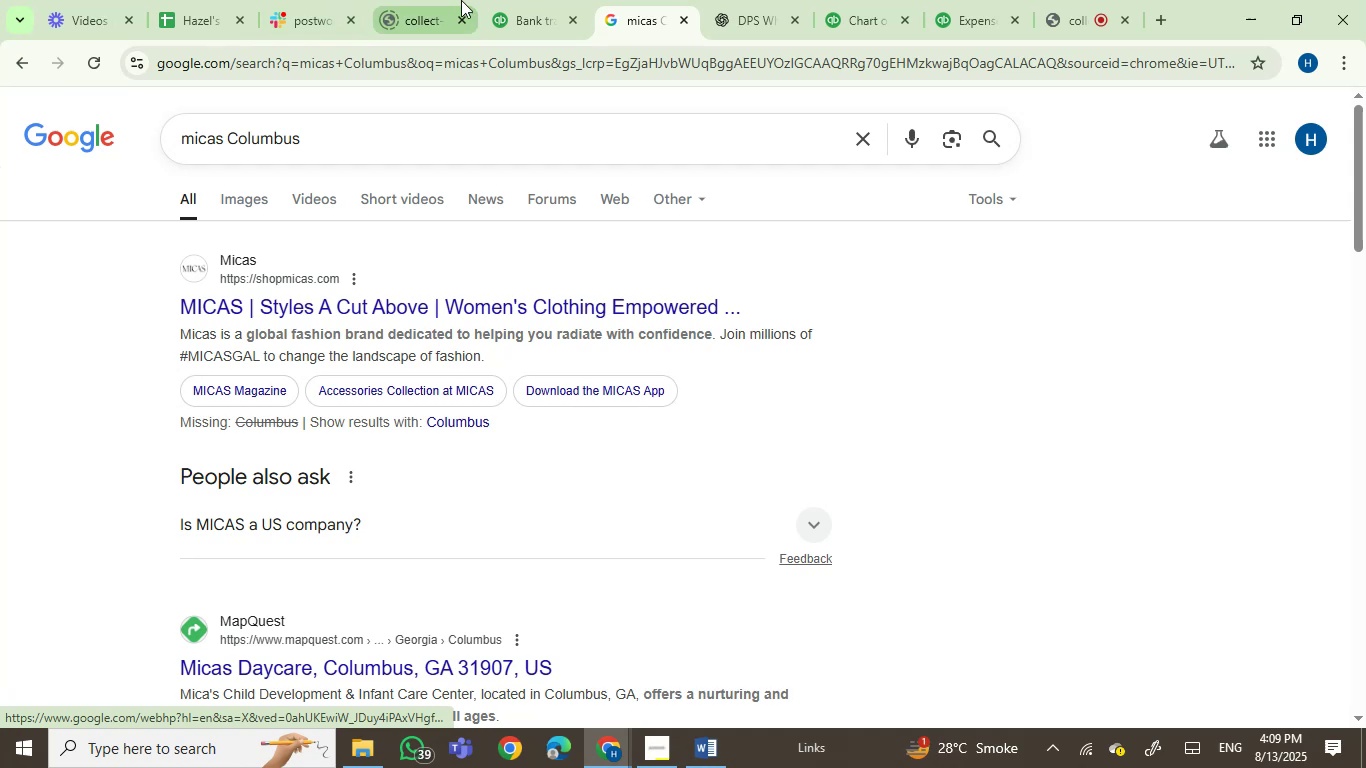 
left_click([553, 5])
 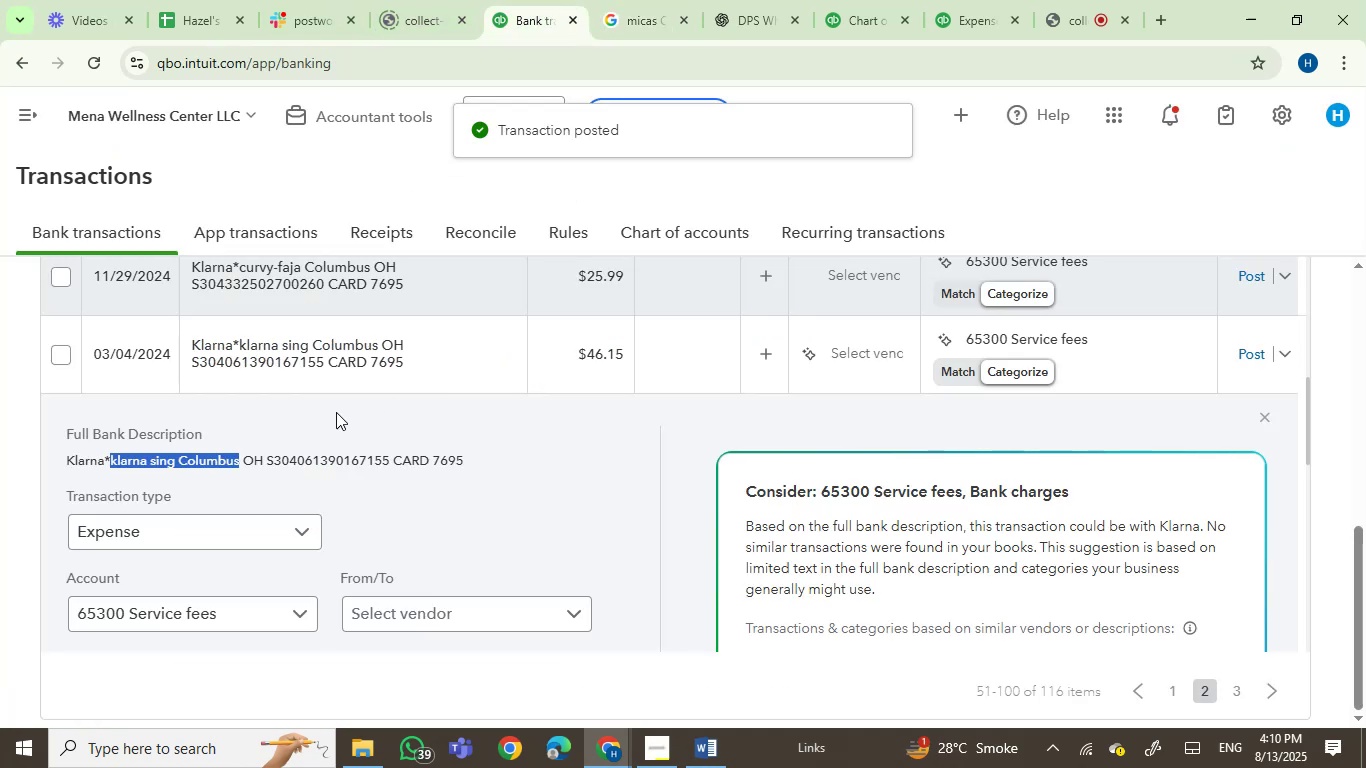 
left_click([249, 439])
 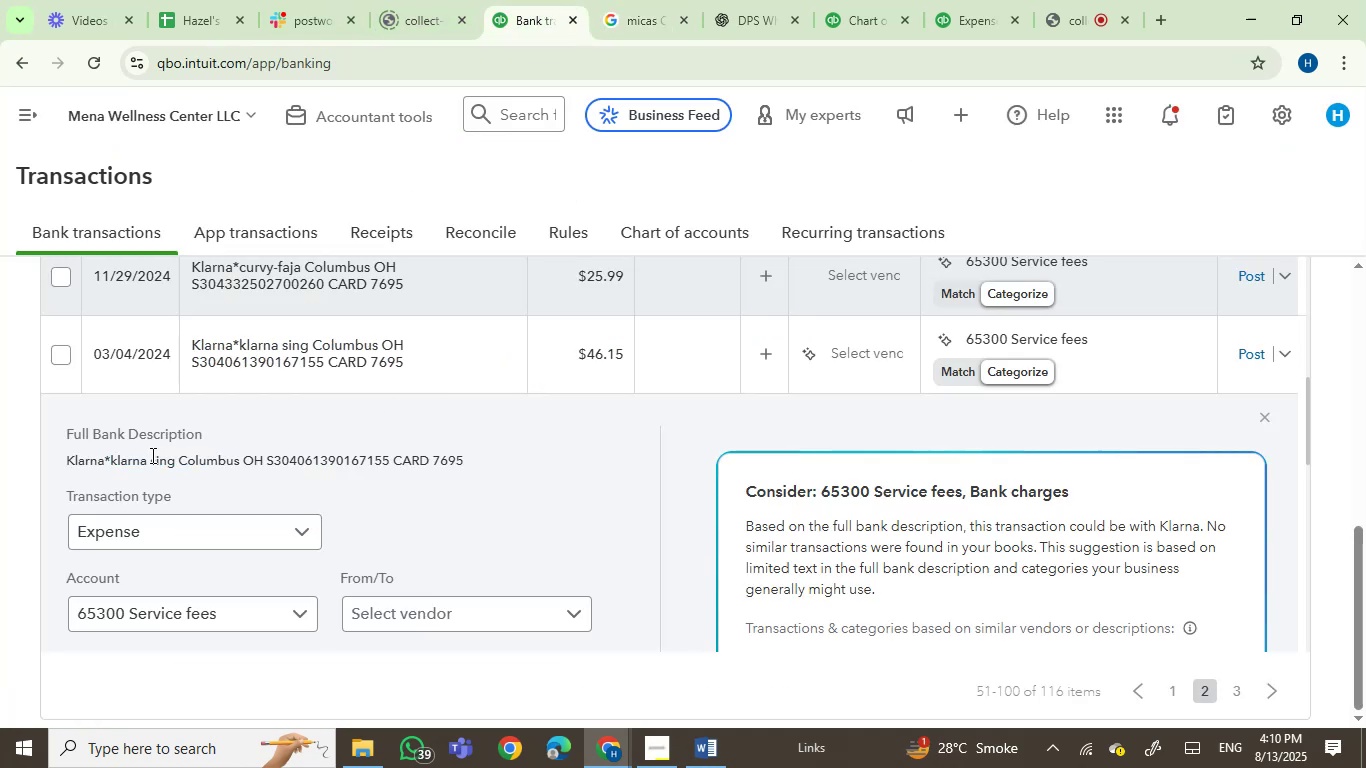 
double_click([133, 459])
 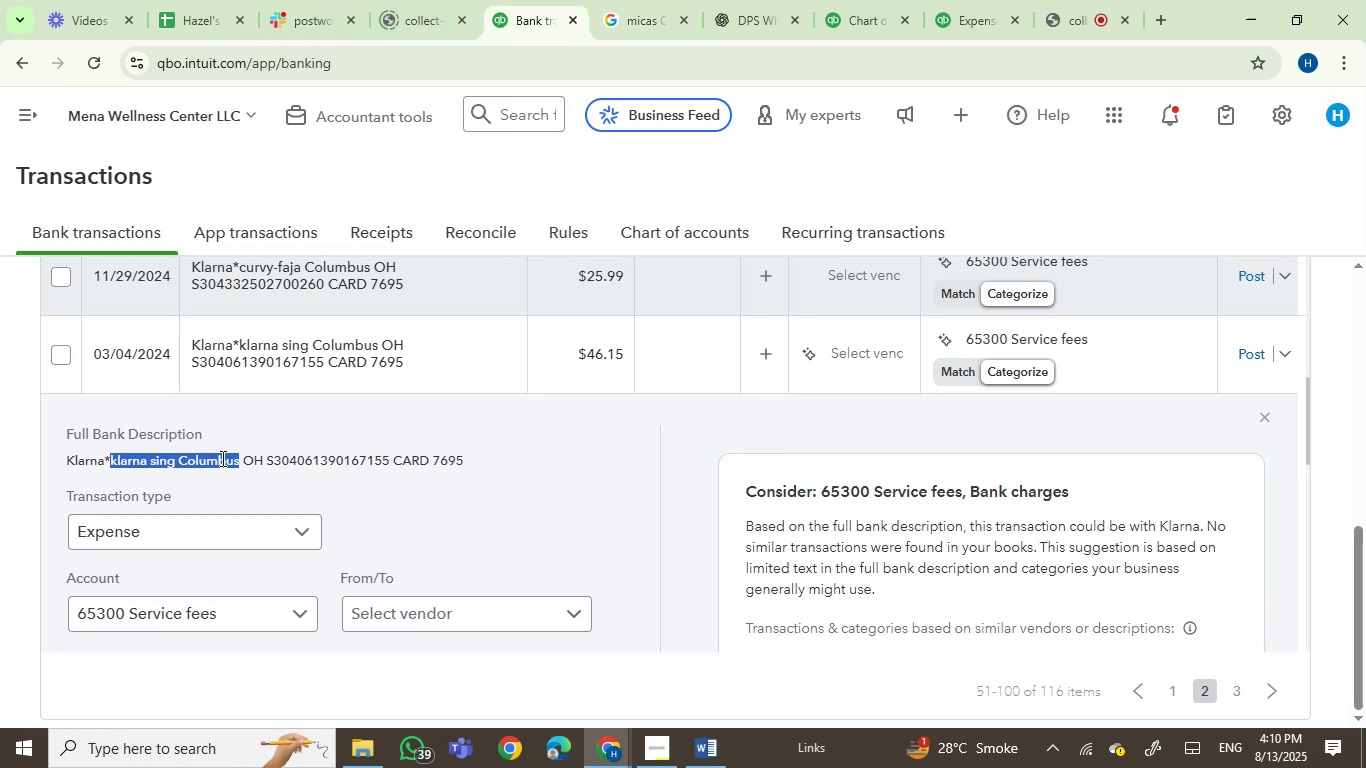 
key(Control+C)
 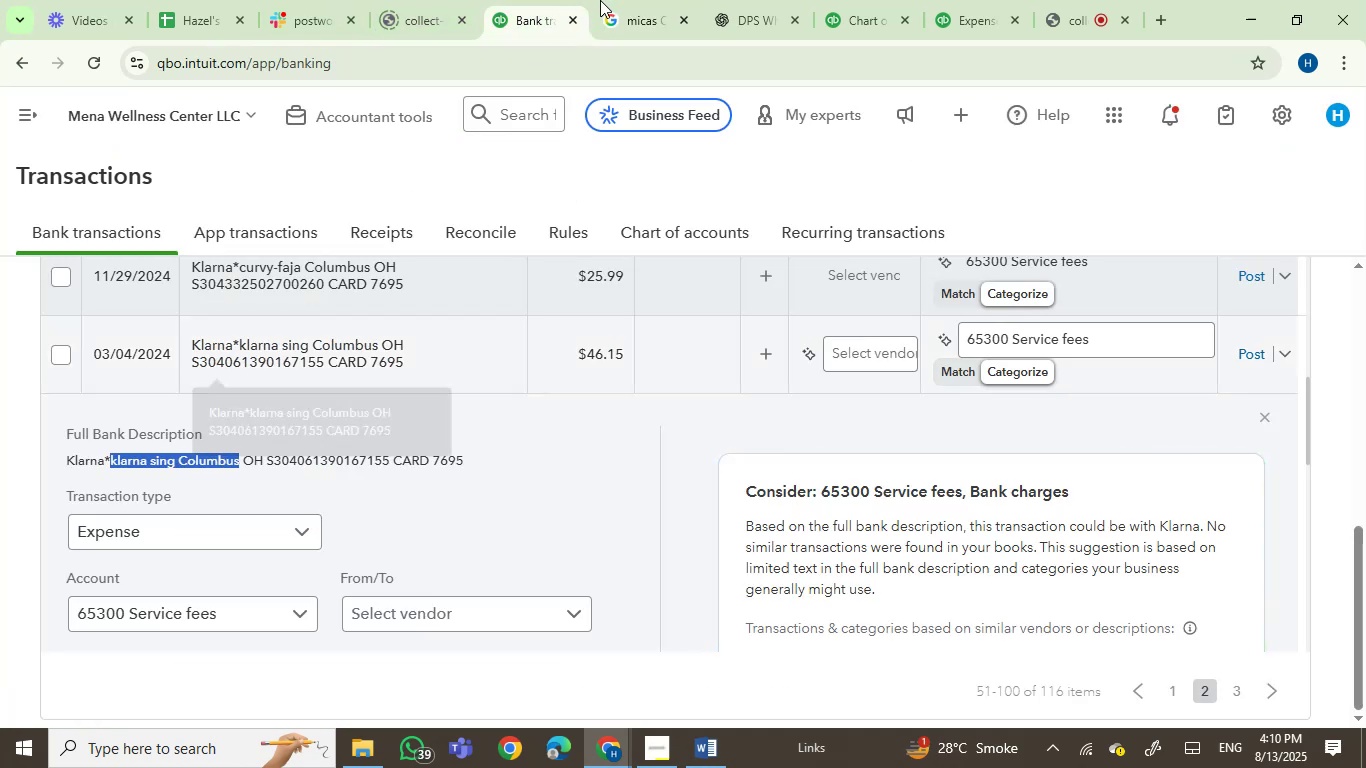 
left_click([603, 0])
 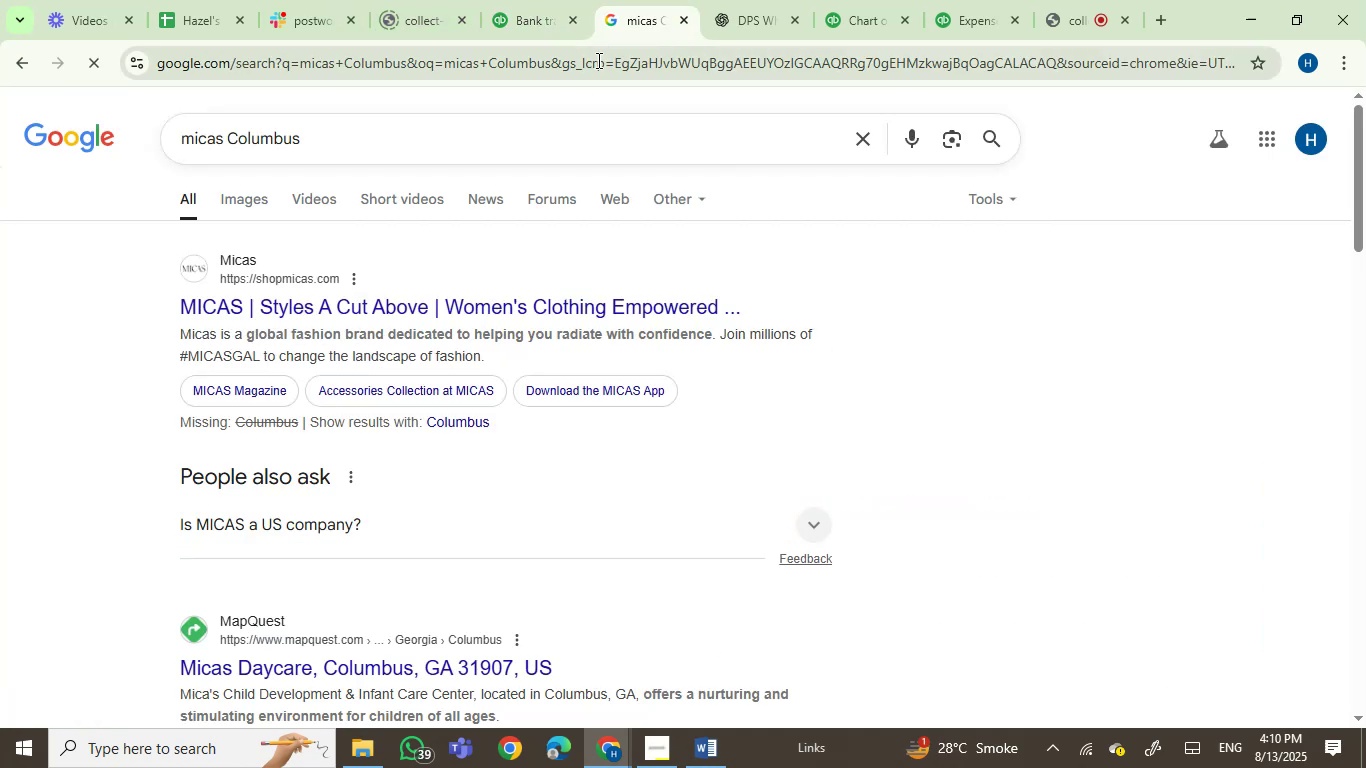 
key(Control+ControlLeft)
 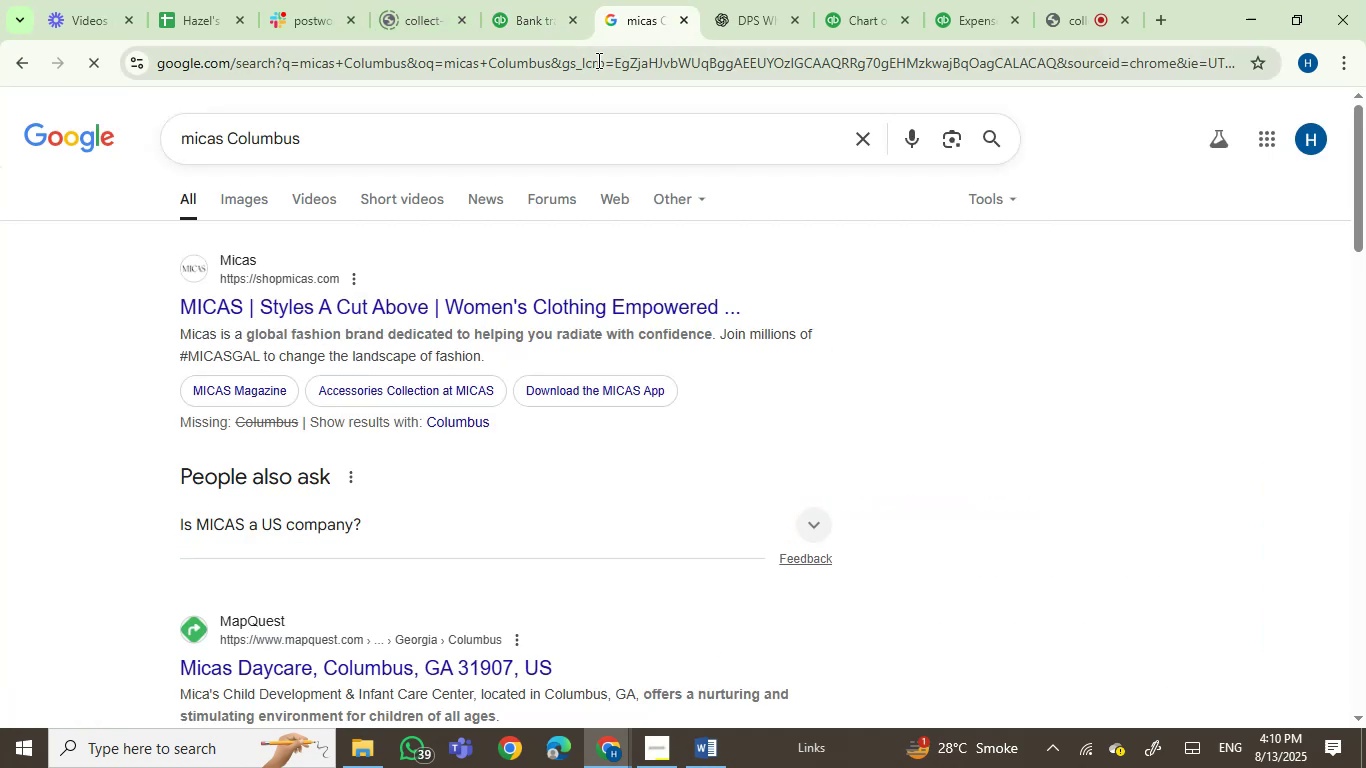 
double_click([597, 60])
 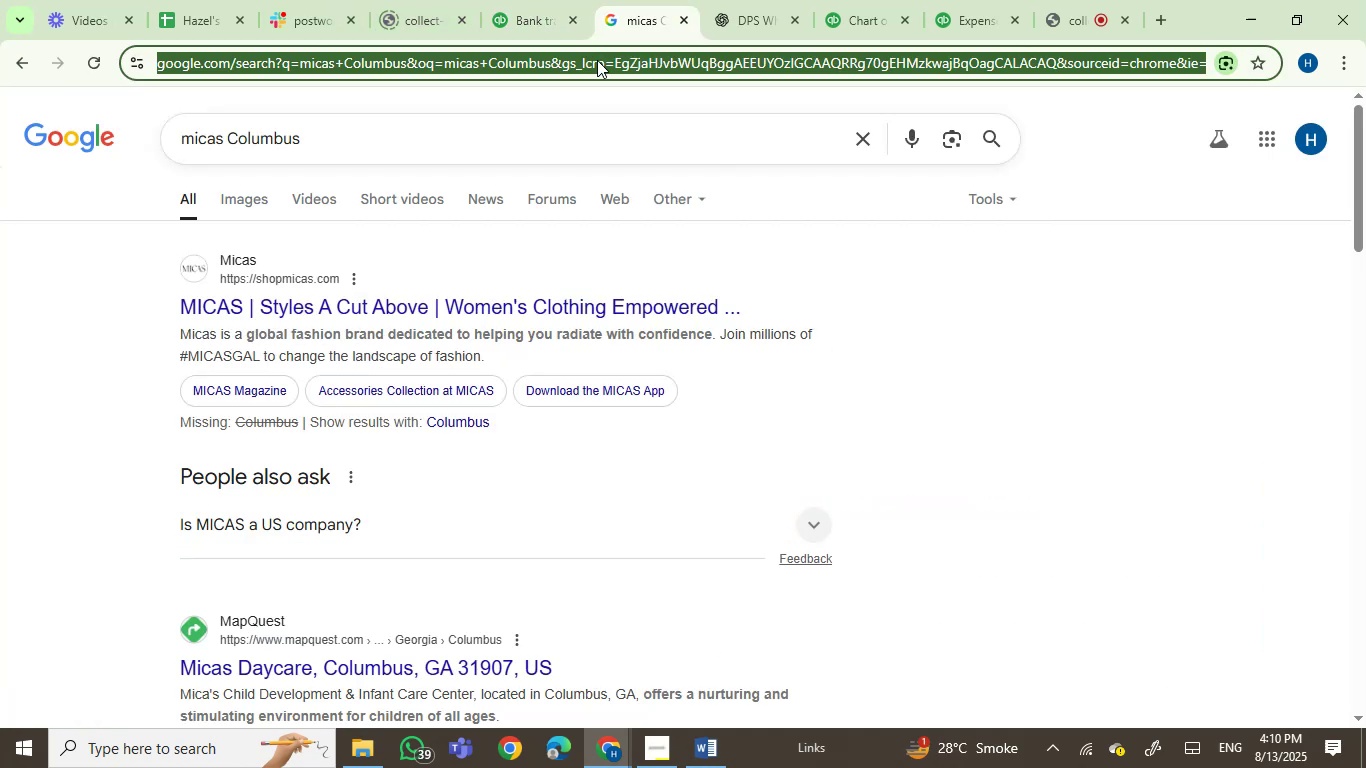 
key(Control+V)
 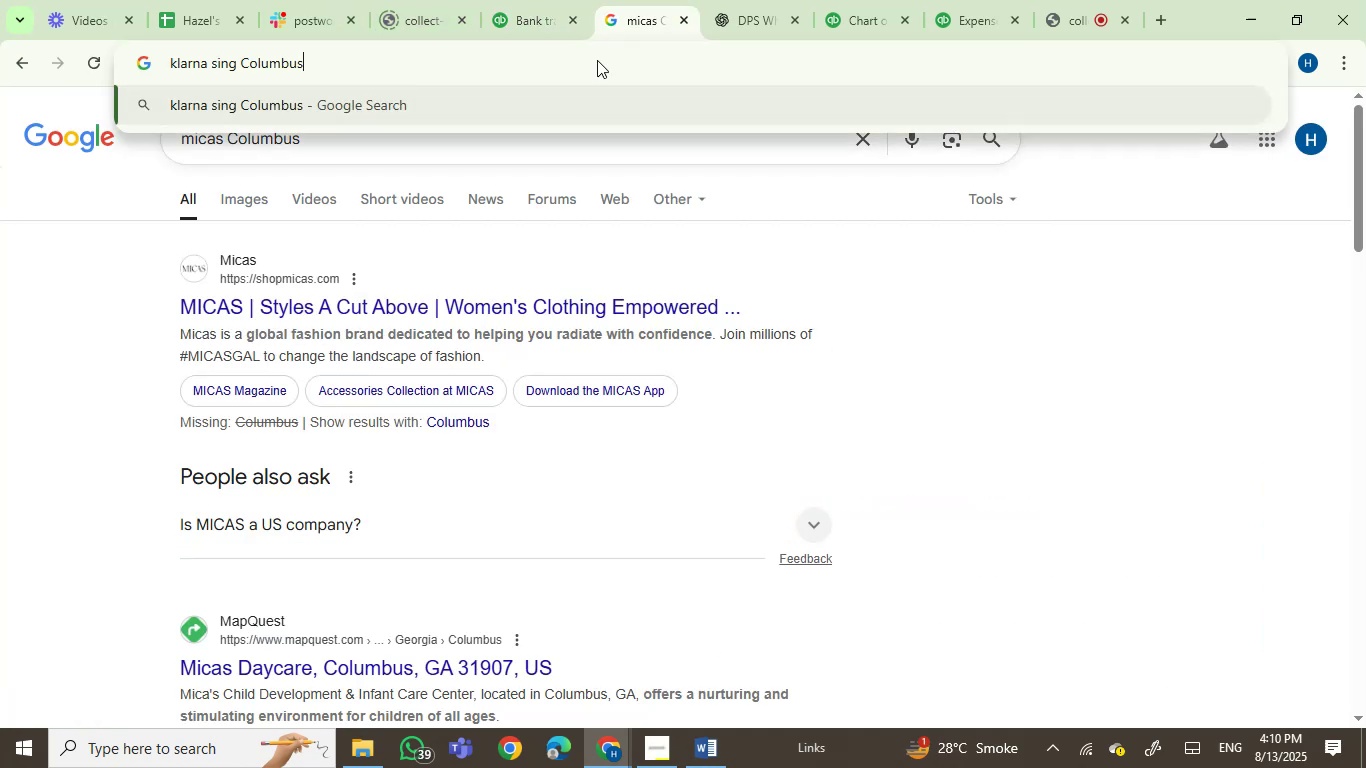 
key(Enter)
 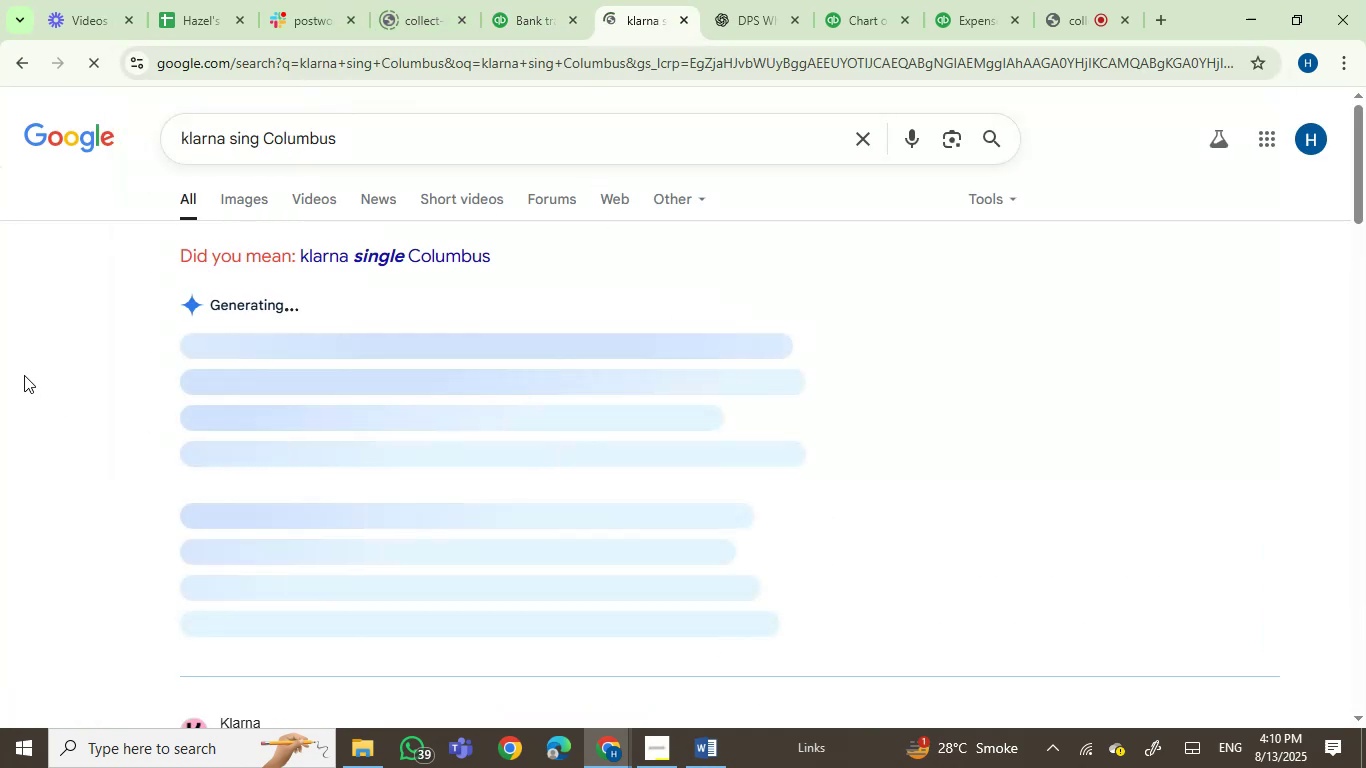 
scroll: coordinate [24, 375], scroll_direction: down, amount: 1.0
 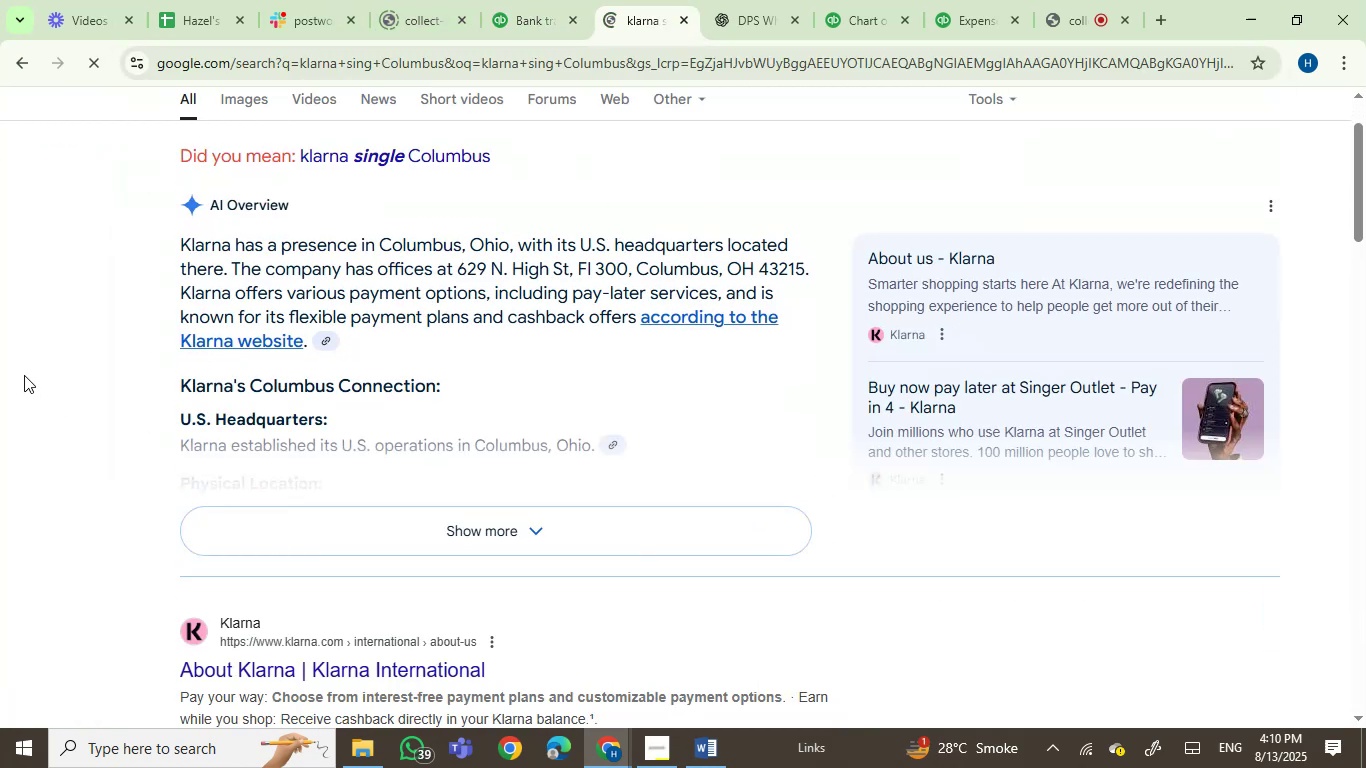 
scroll: coordinate [24, 375], scroll_direction: up, amount: 1.0
 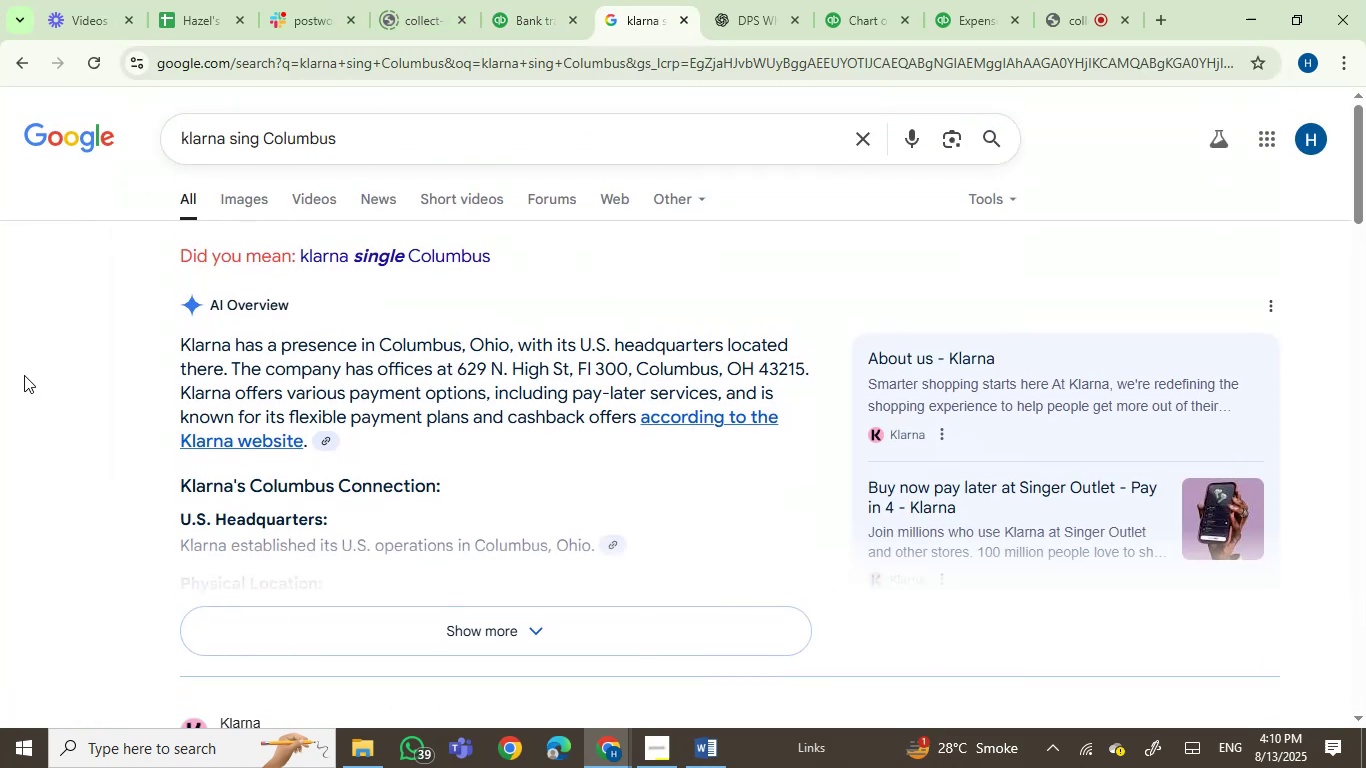 
scroll: coordinate [24, 375], scroll_direction: down, amount: 3.0
 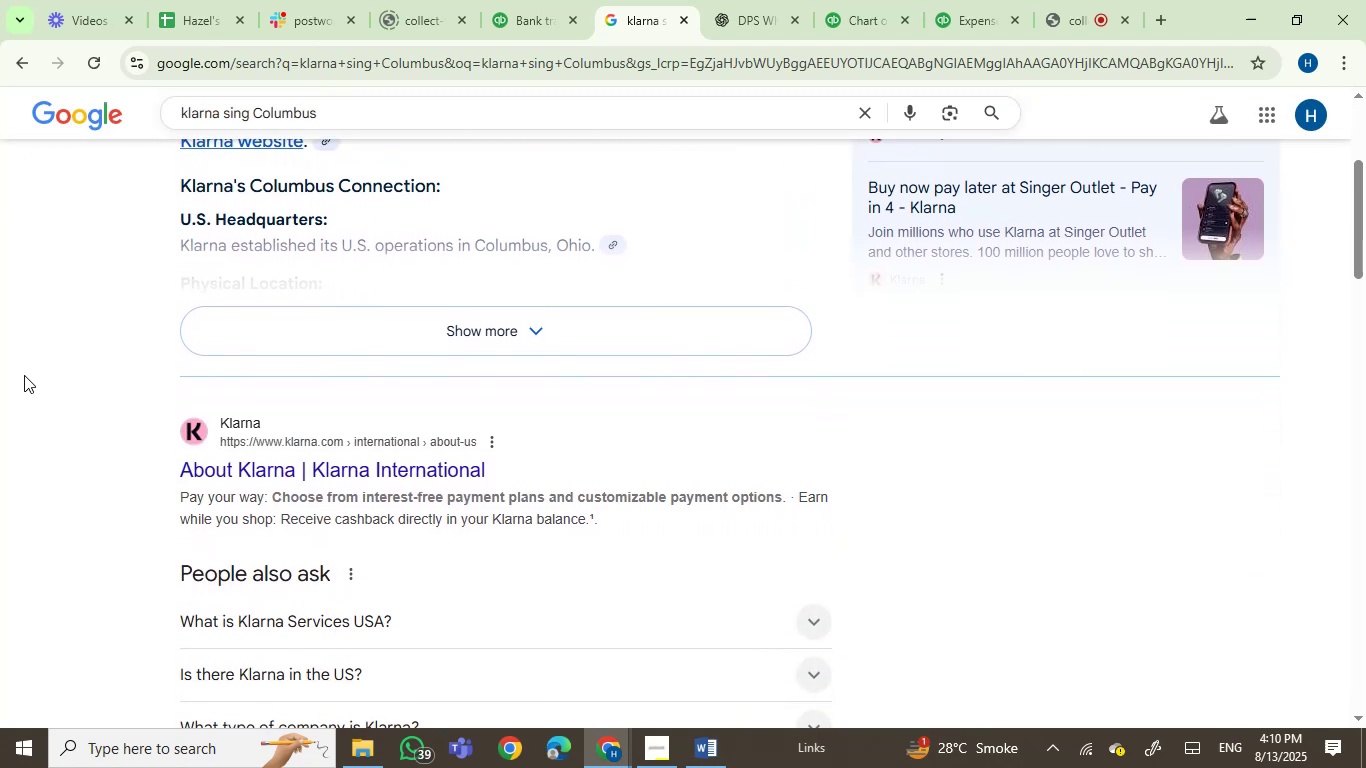 
scroll: coordinate [24, 375], scroll_direction: up, amount: 3.0
 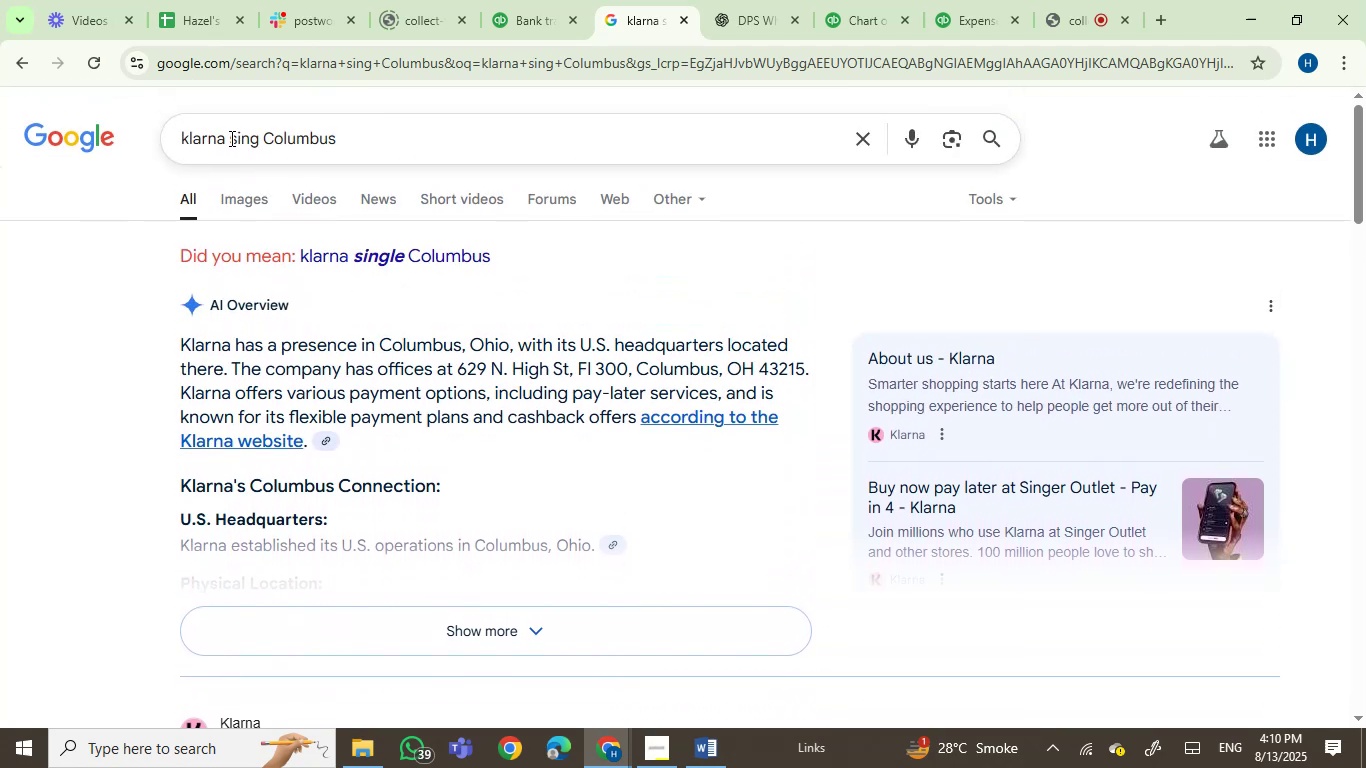 
key(Backspace)
 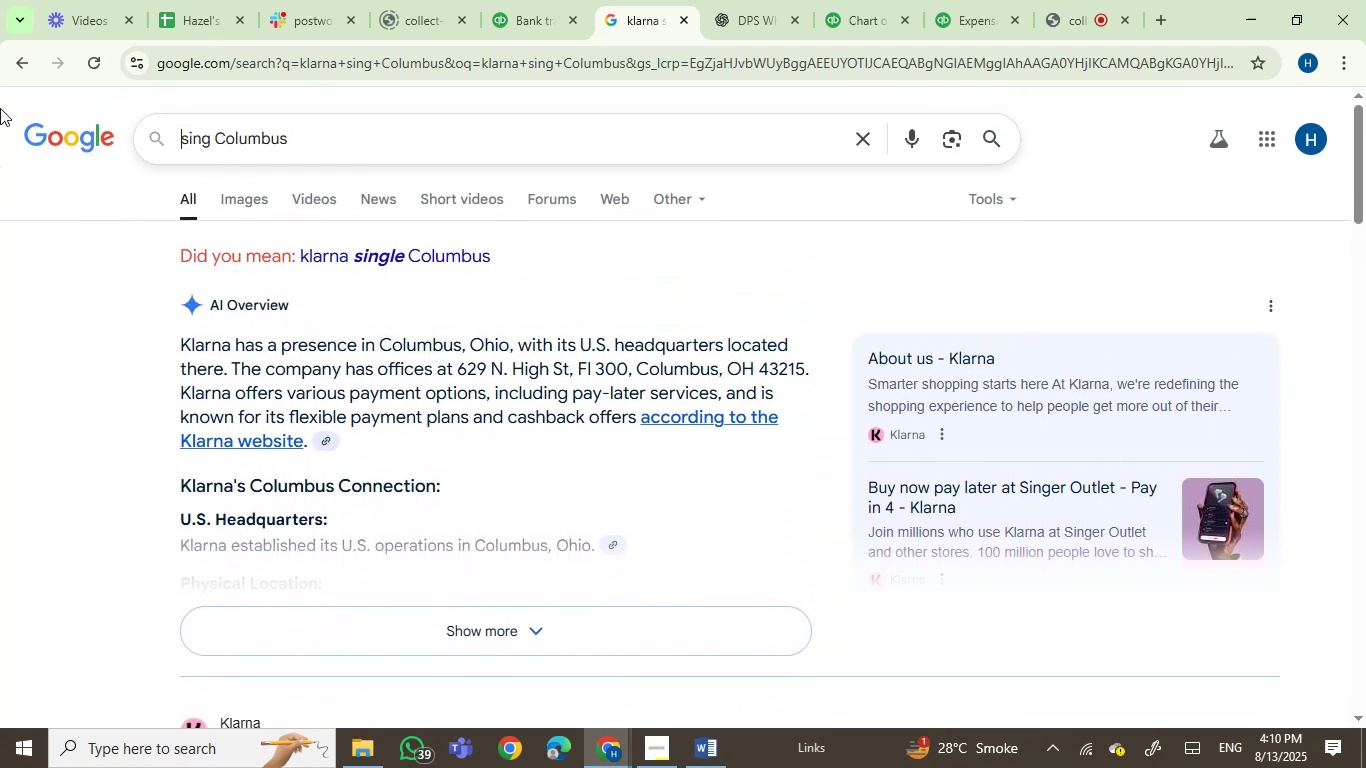 
key(Enter)
 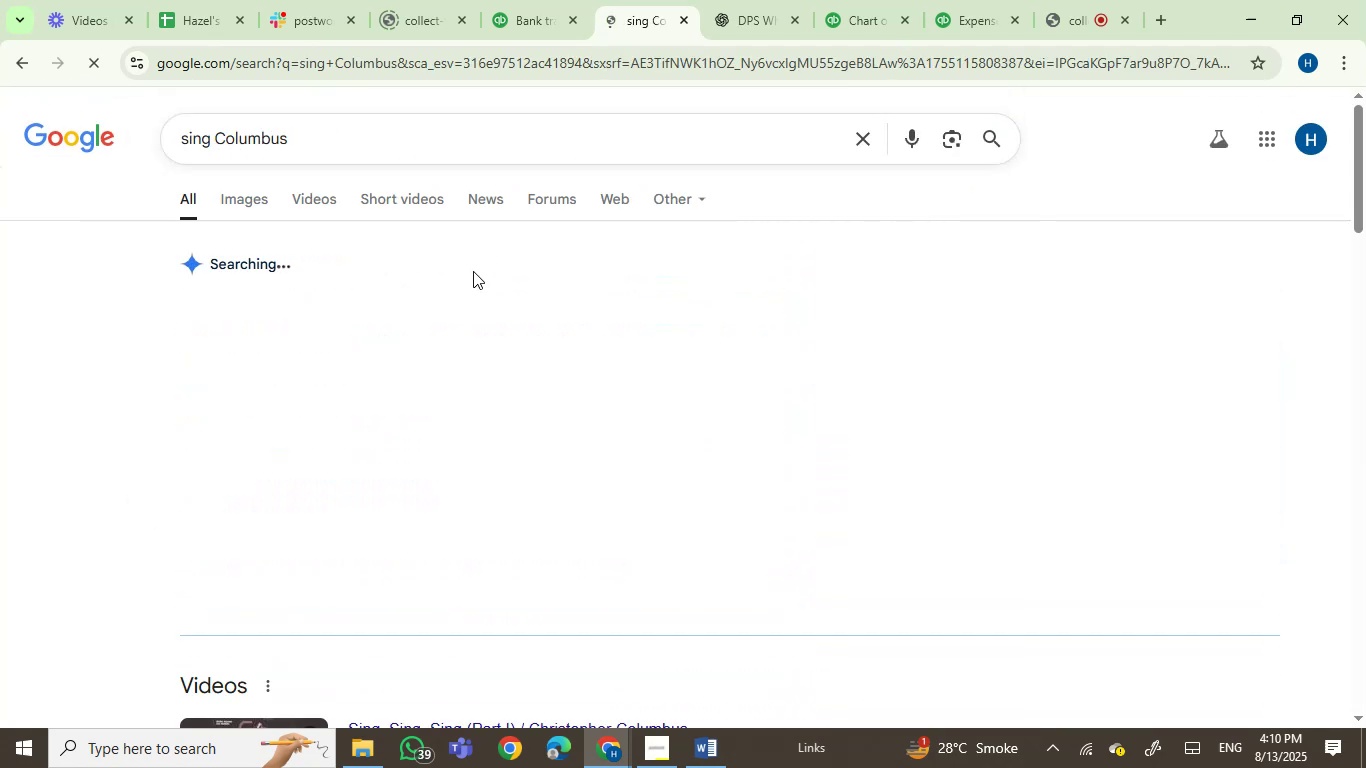 
left_click([547, 25])
 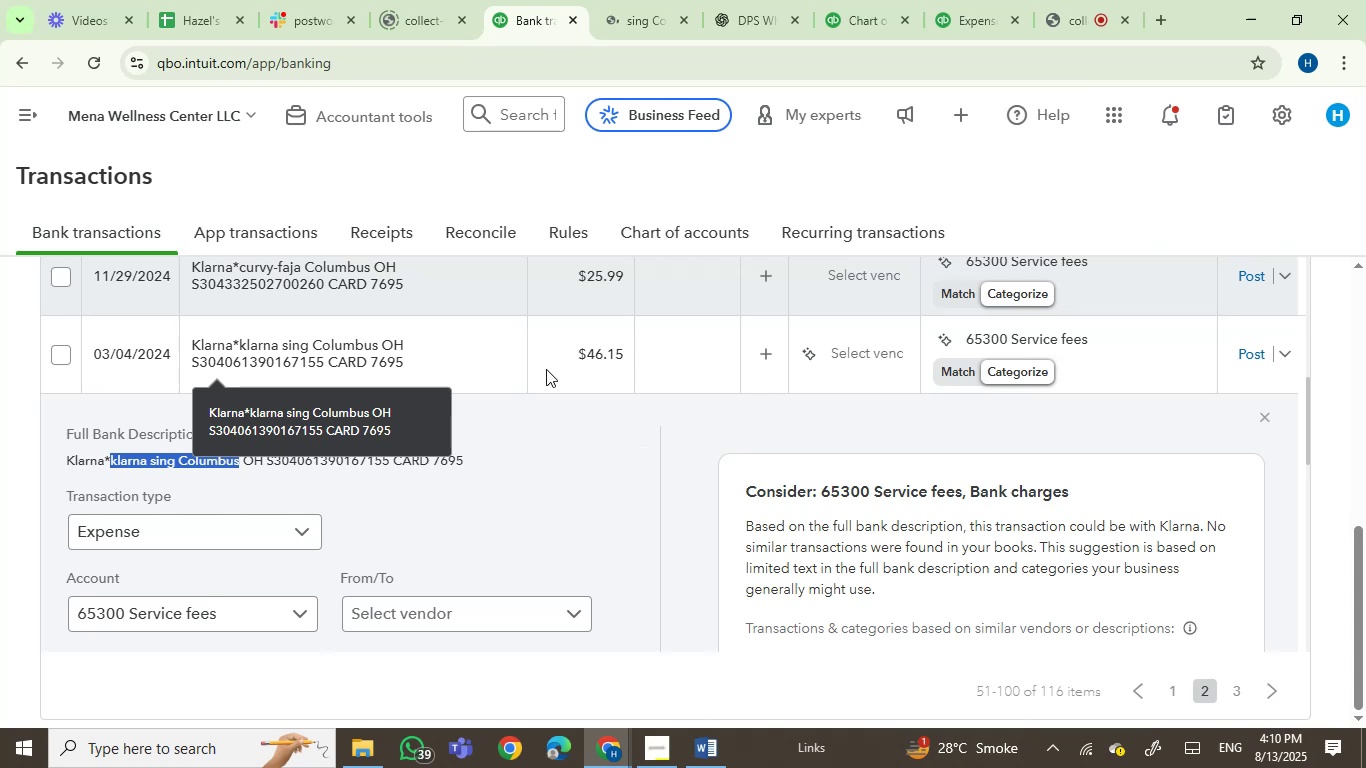 
left_click([534, 349])
 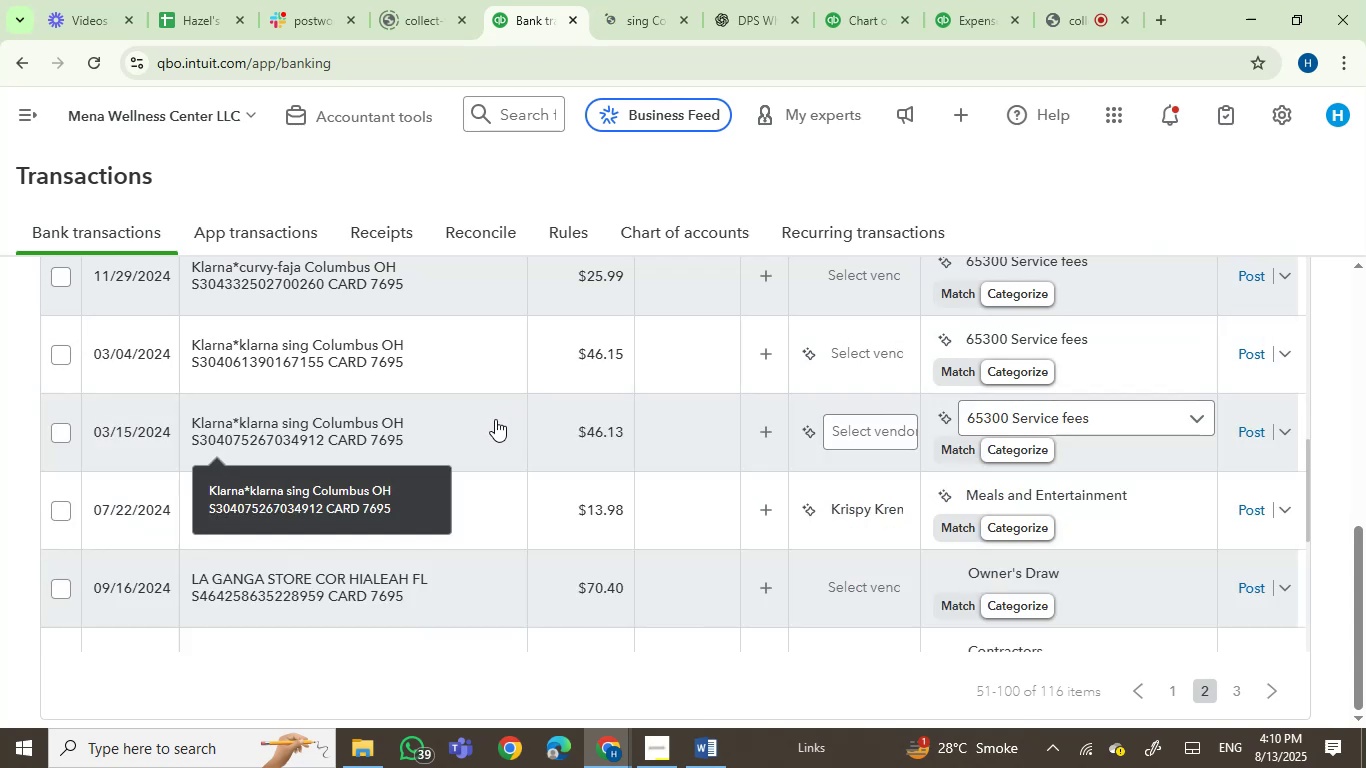 
left_click([57, 432])
 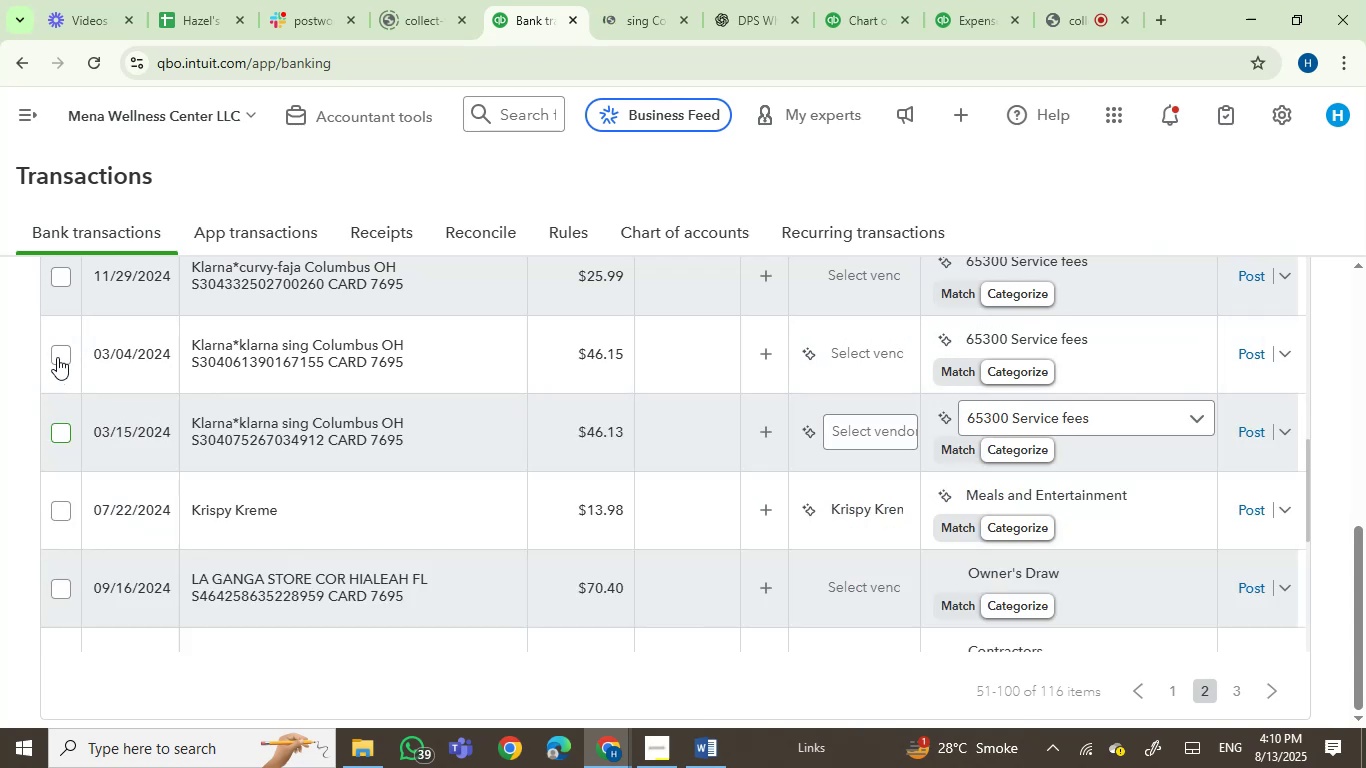 
left_click([57, 357])
 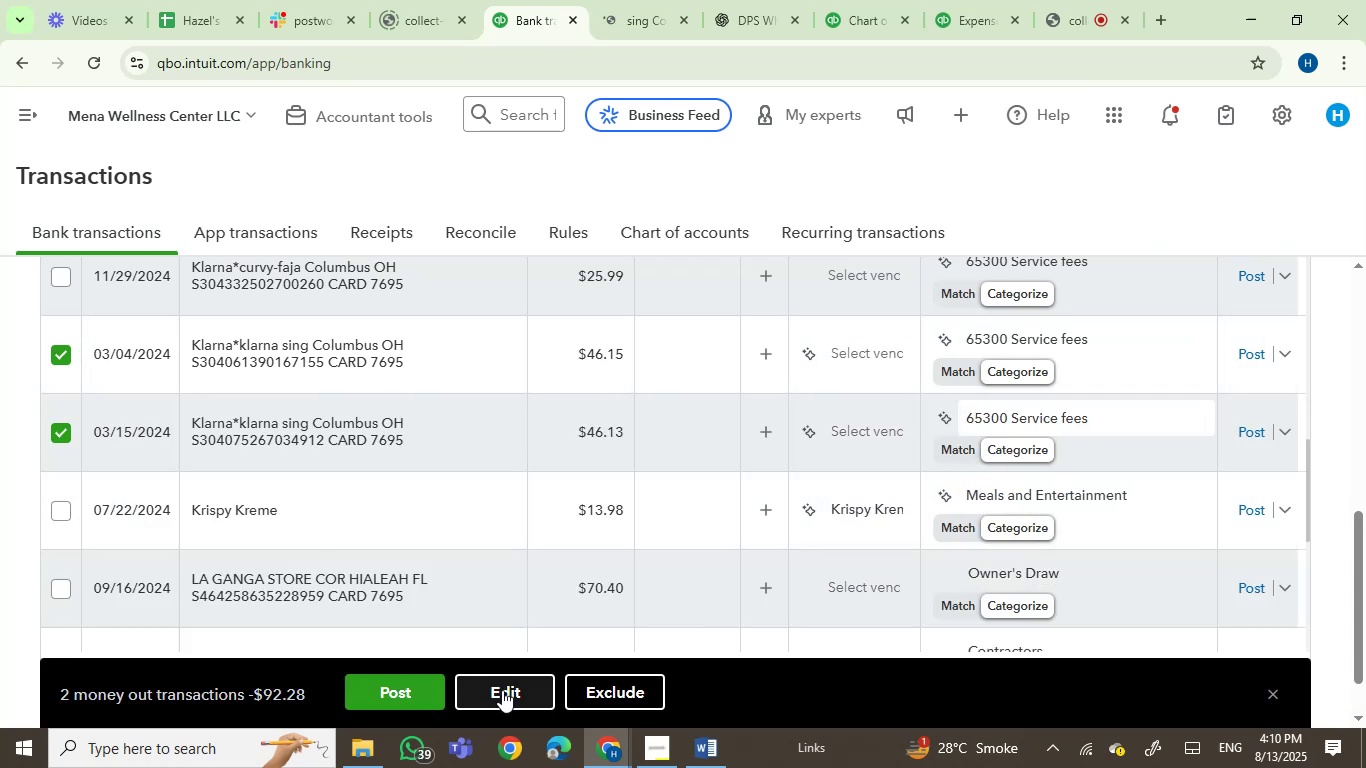 
left_click([502, 690])
 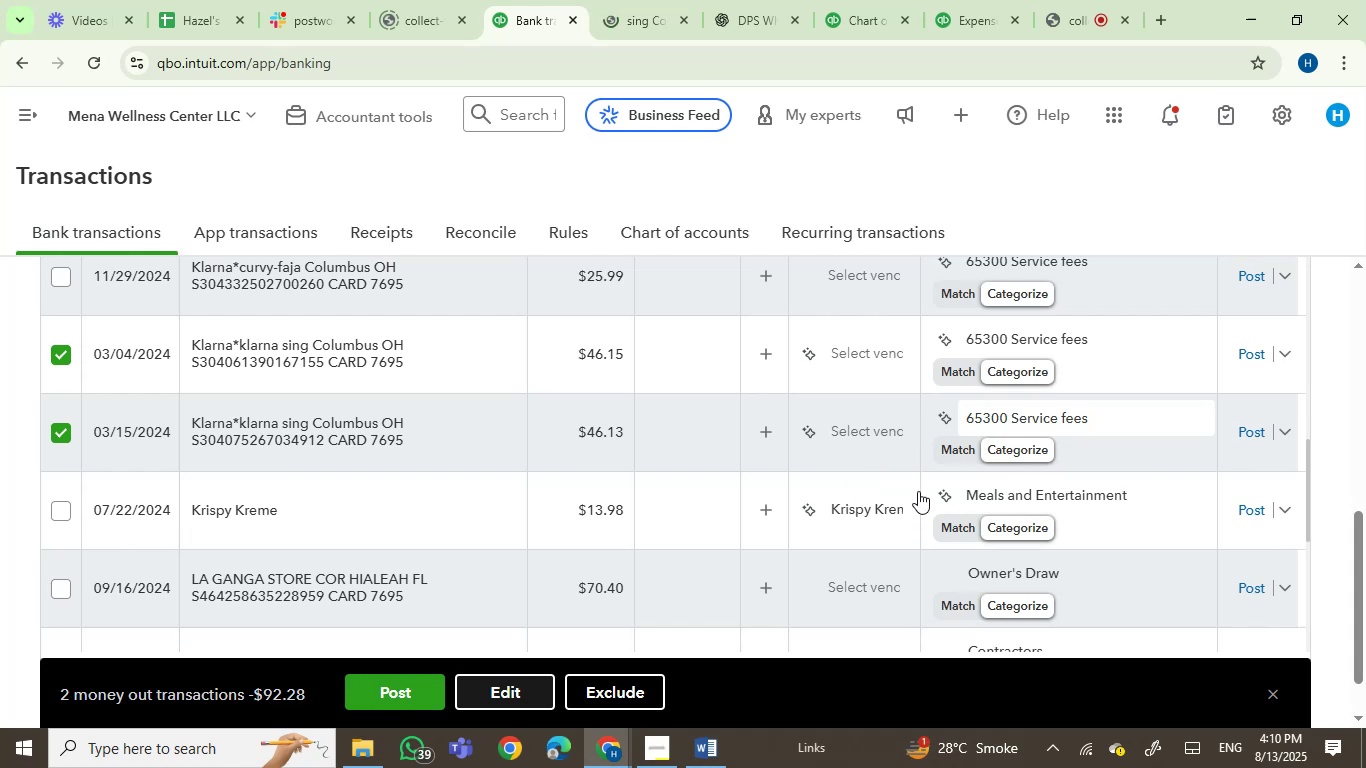 
left_click([784, 439])
 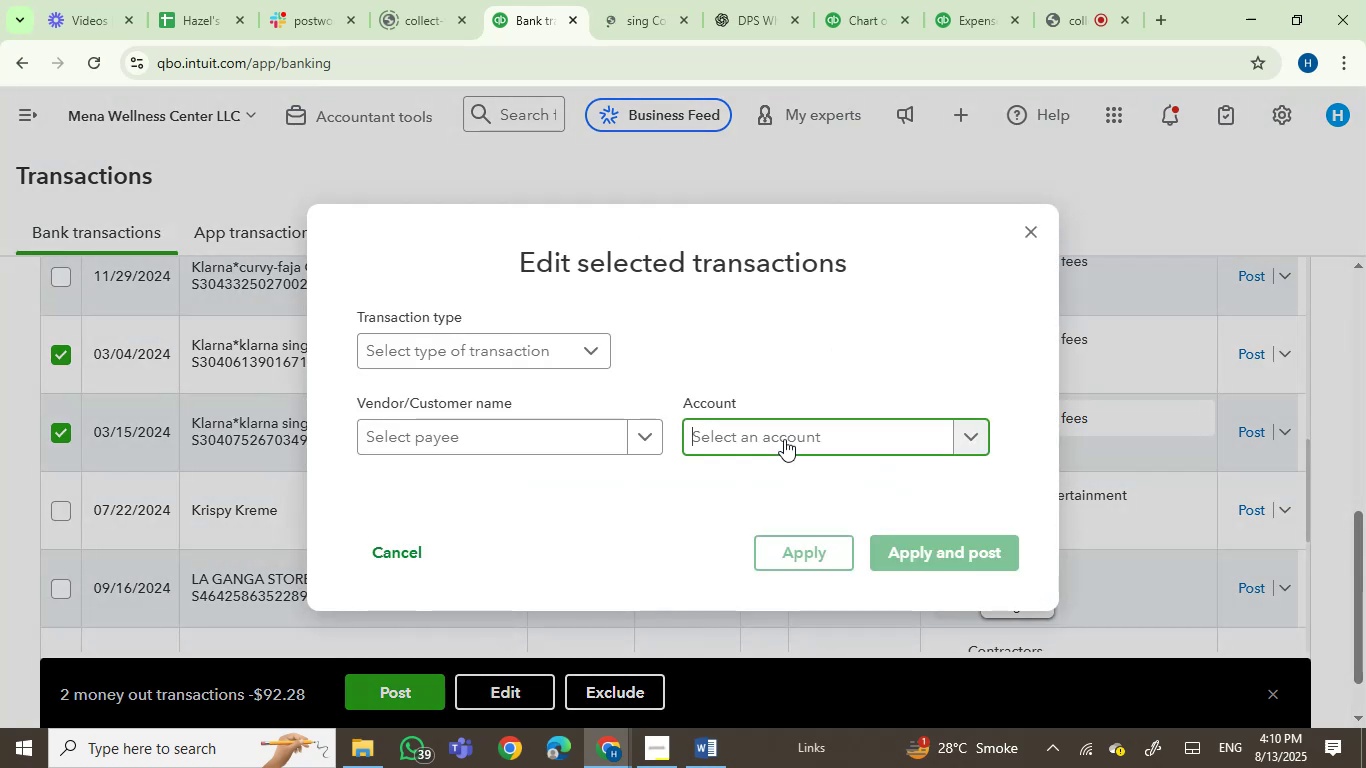 
type(dues)
 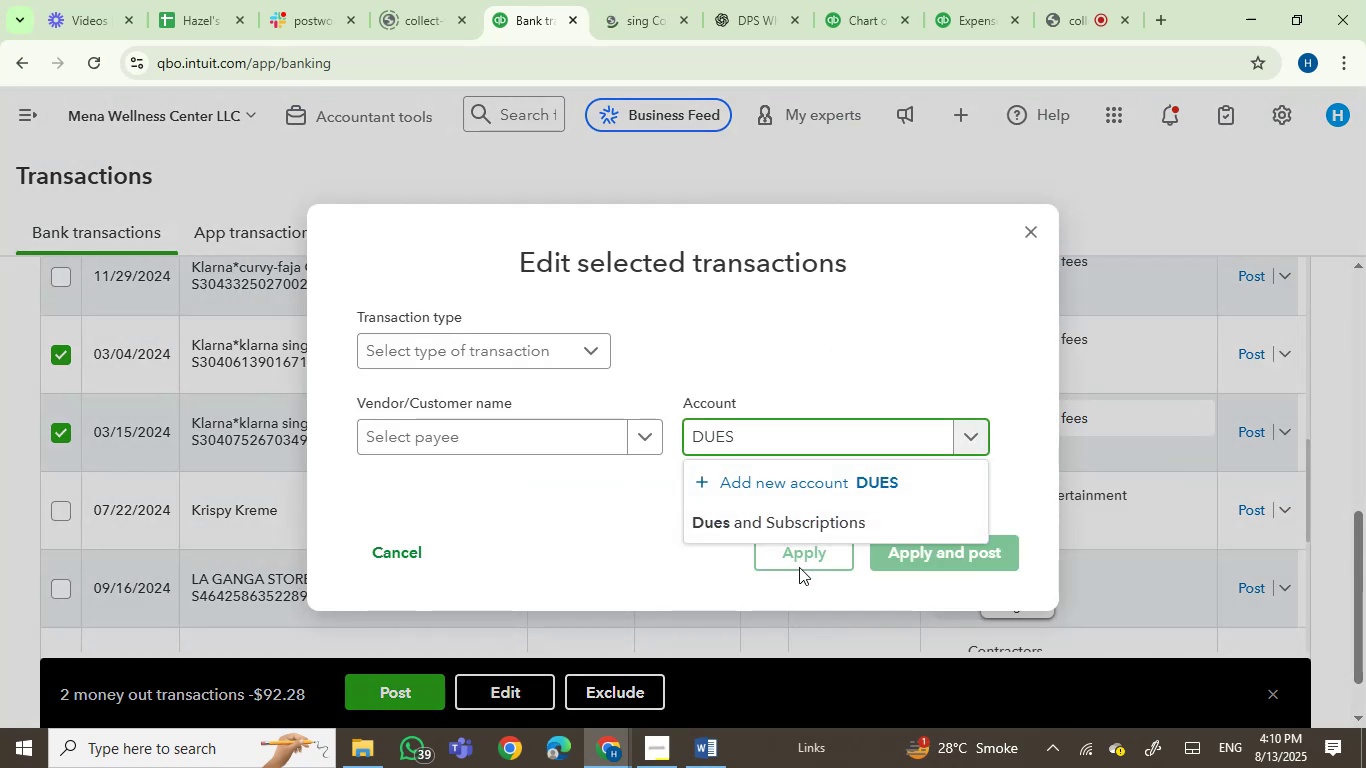 
left_click([793, 526])
 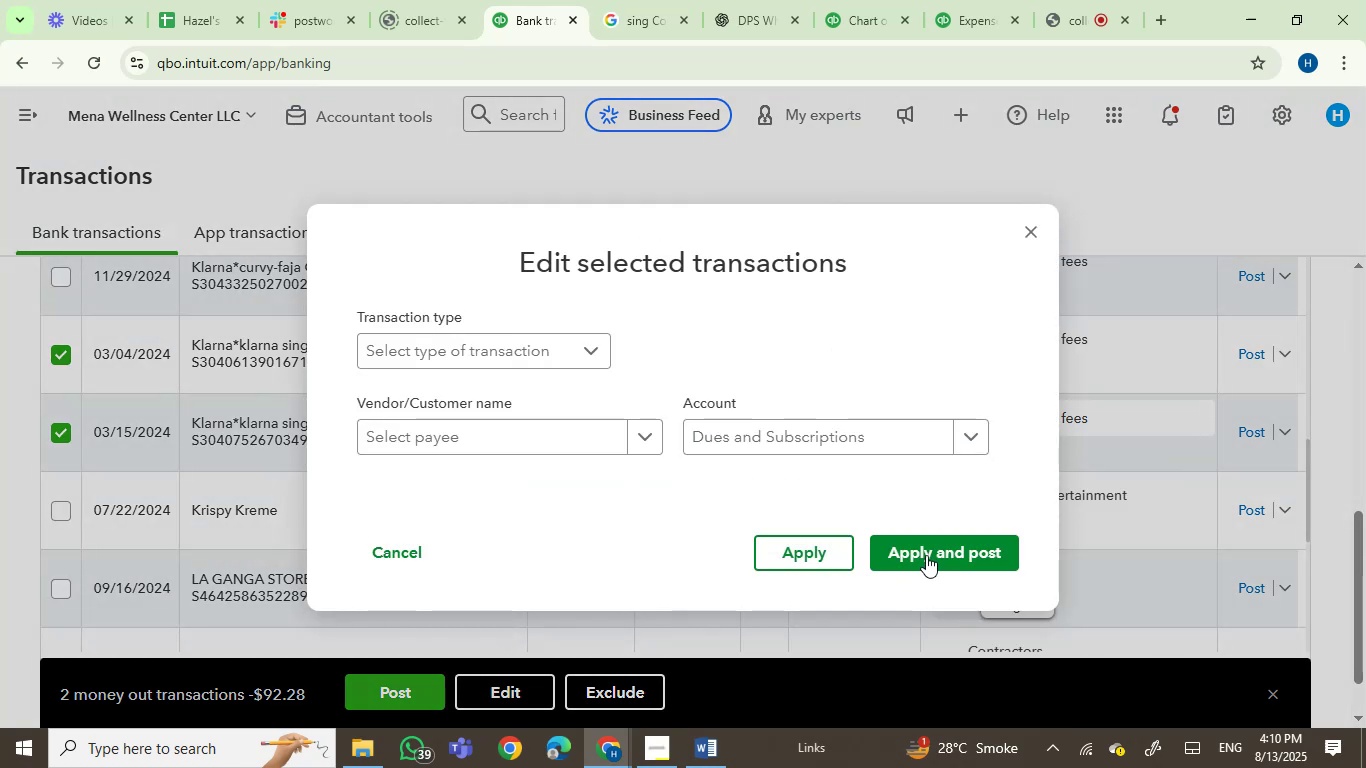 
left_click([926, 555])
 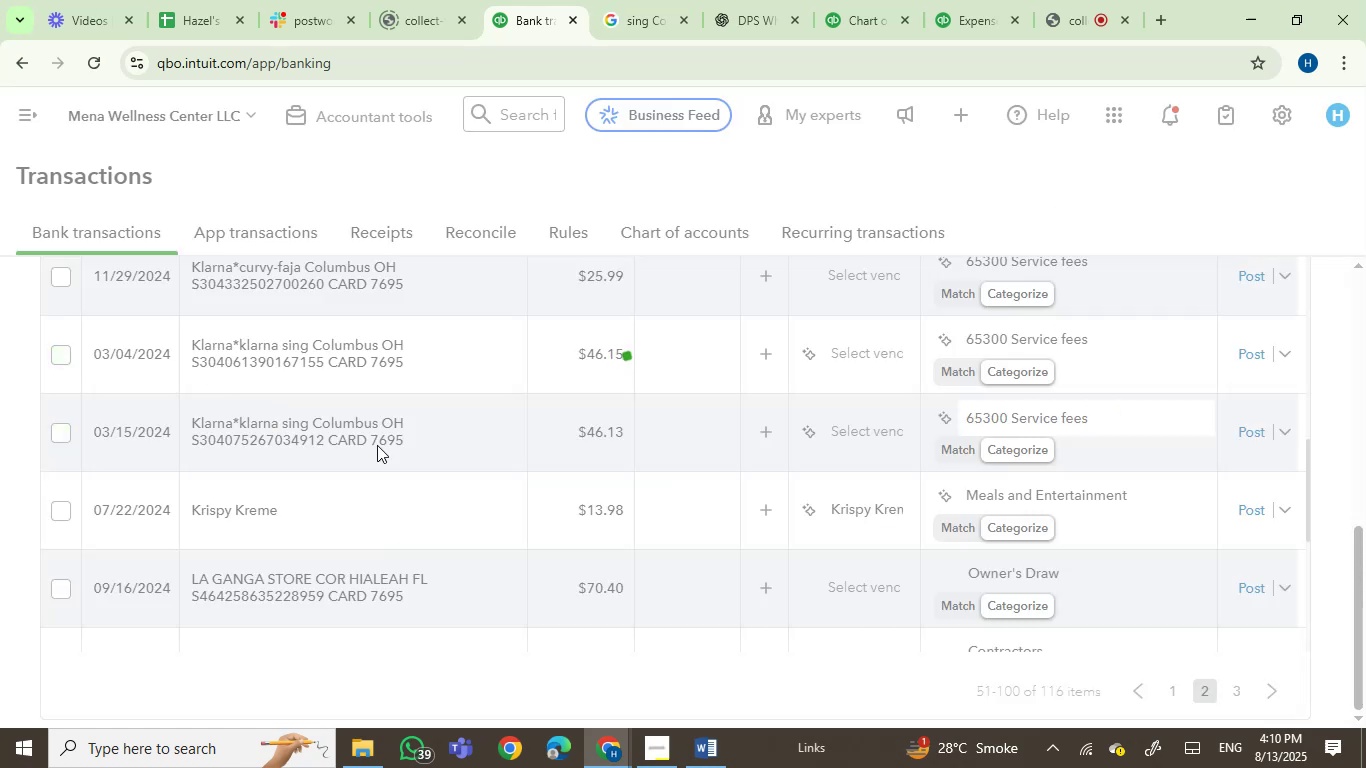 
scroll: coordinate [477, 444], scroll_direction: up, amount: 4.0
 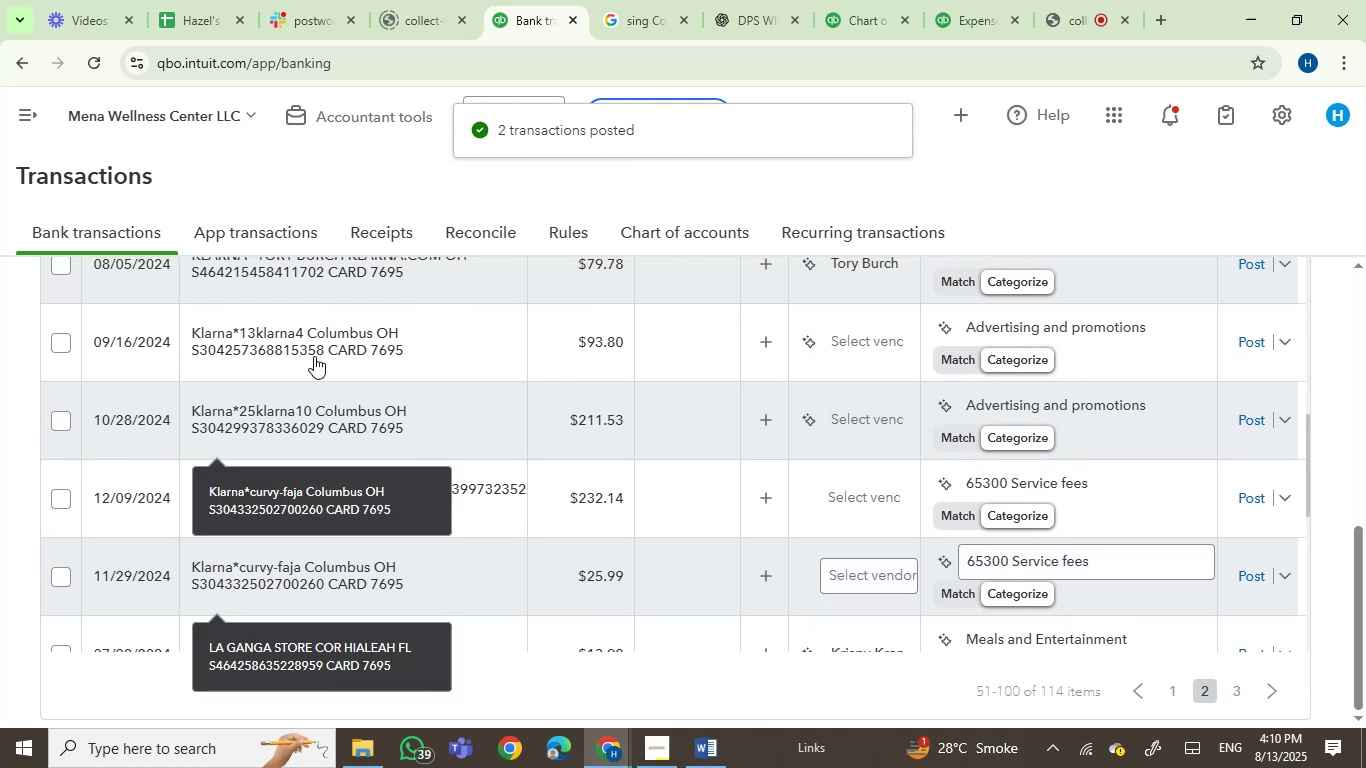 
left_click([314, 333])
 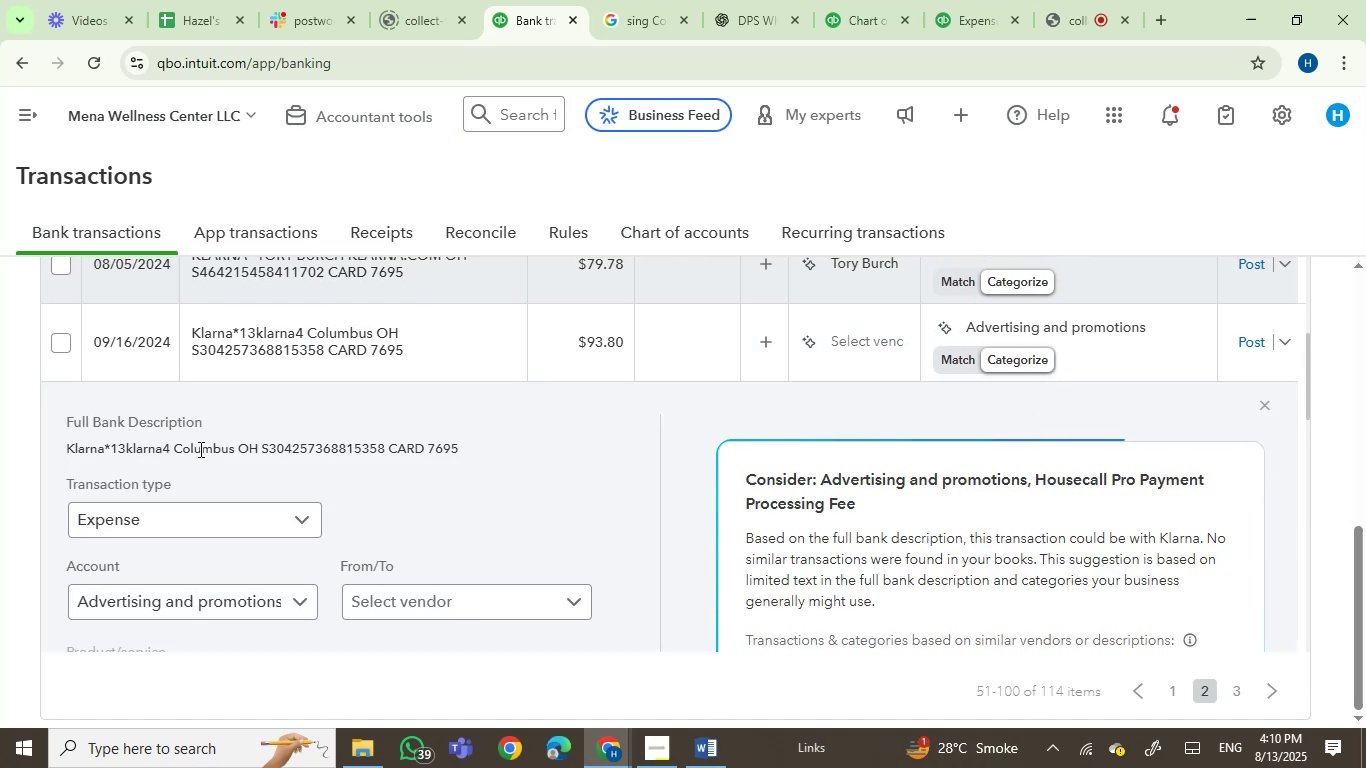 
key(Control+C)
 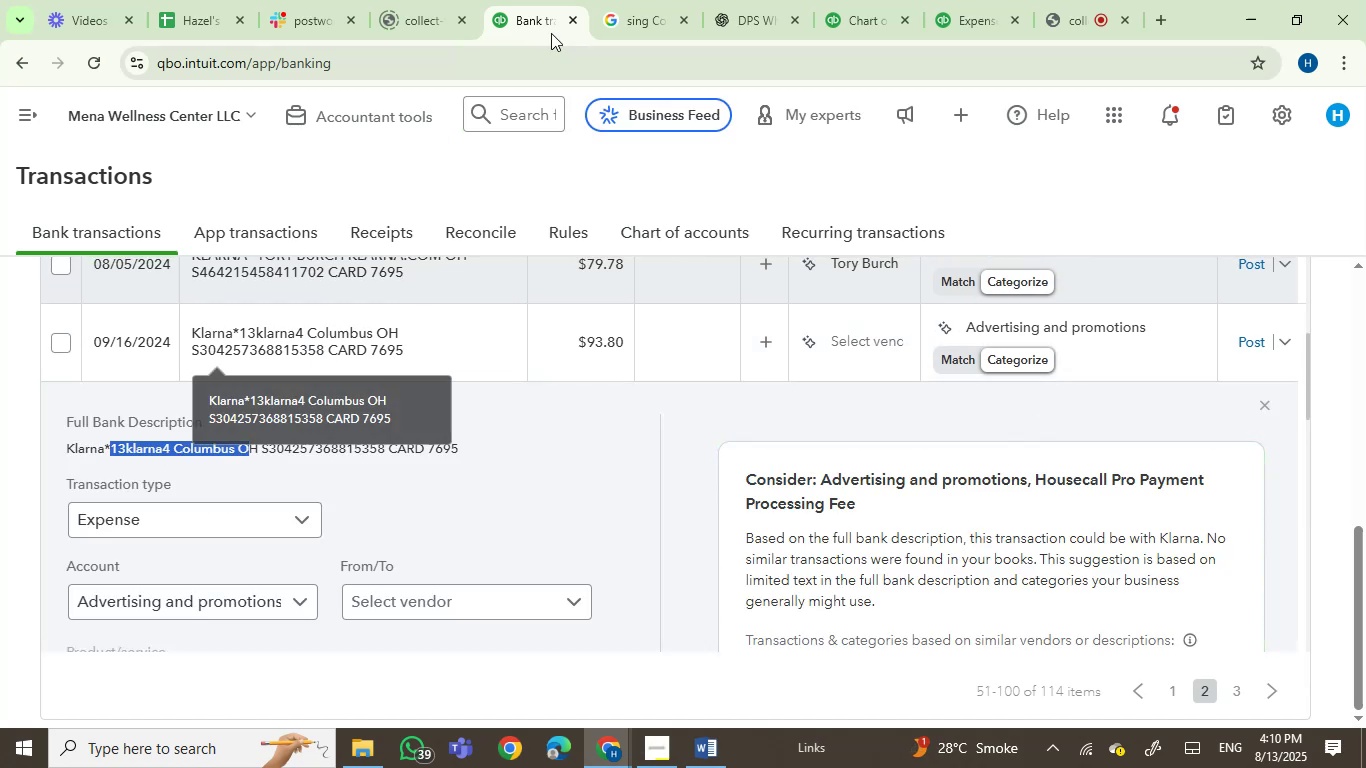 
left_click([625, 26])
 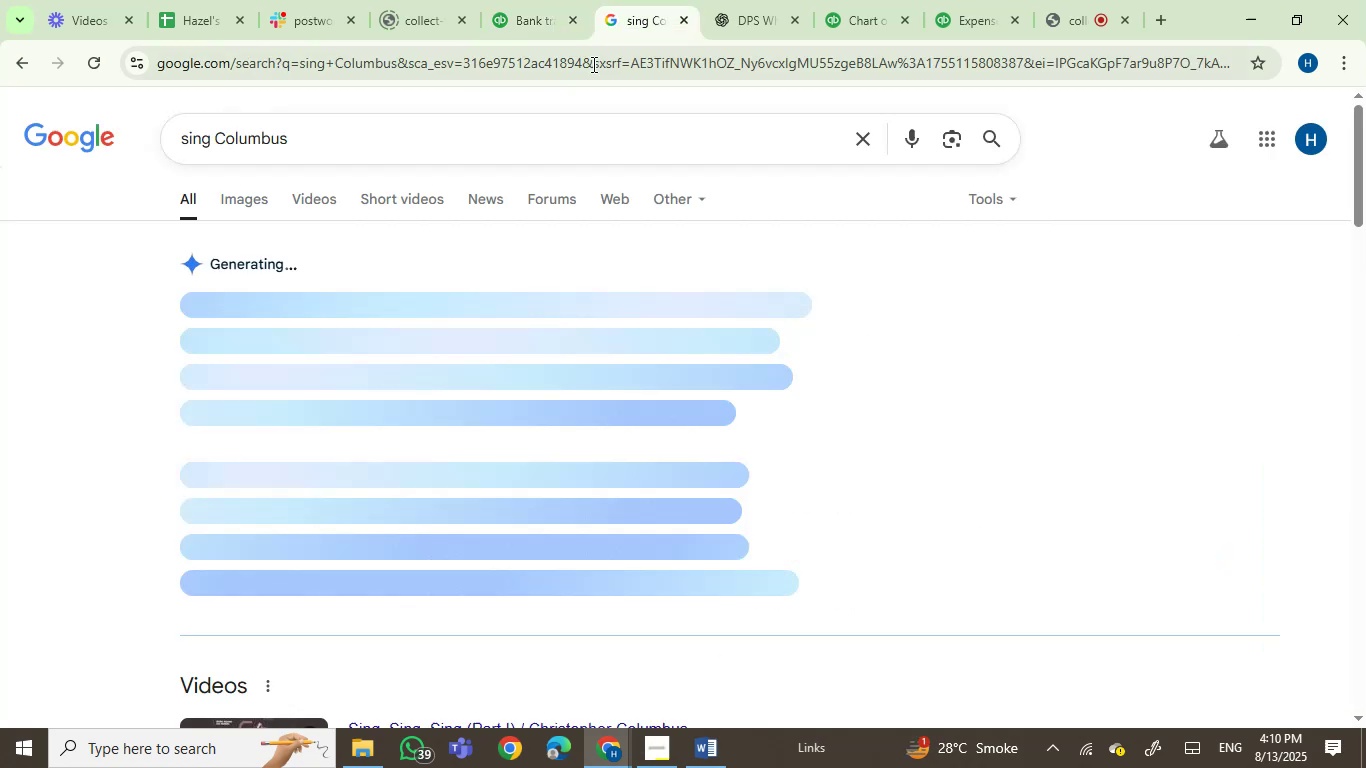 
key(Control+ControlLeft)
 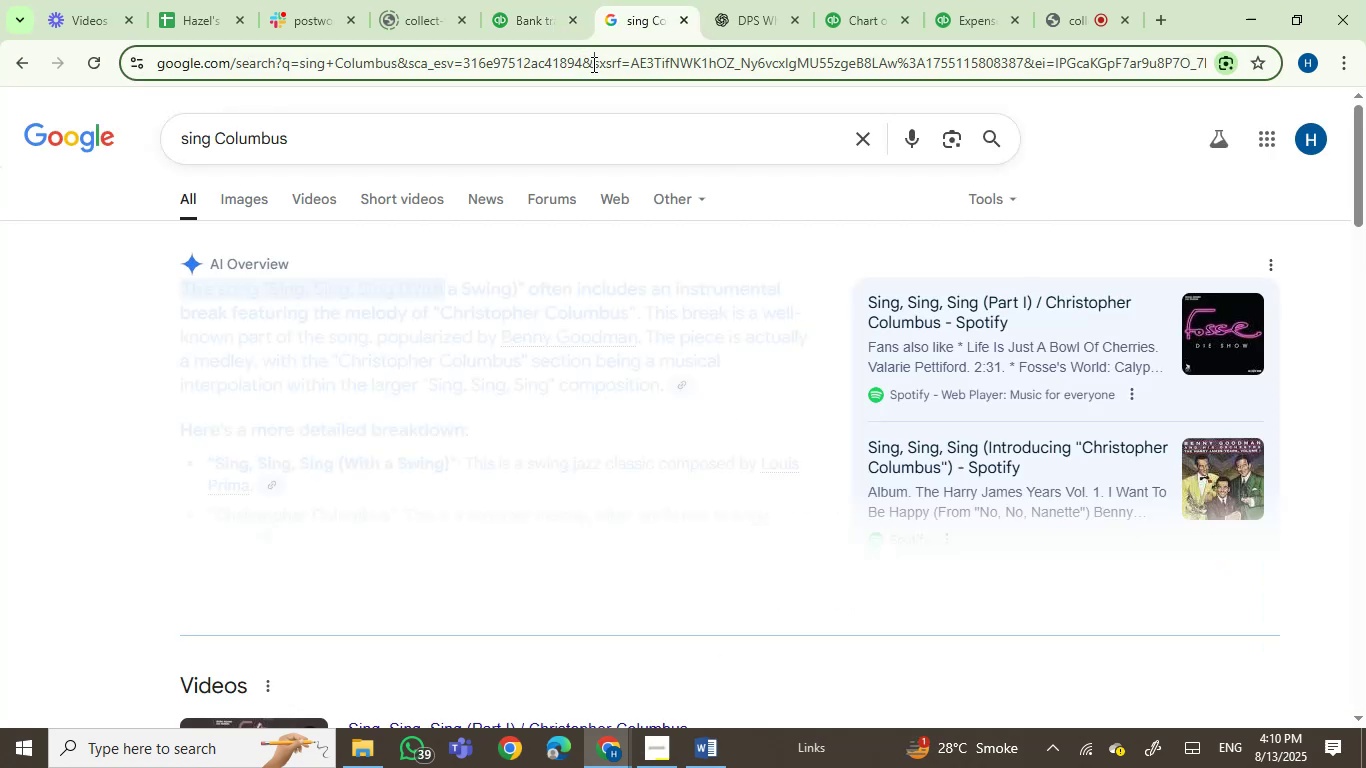 
key(Control+V)
 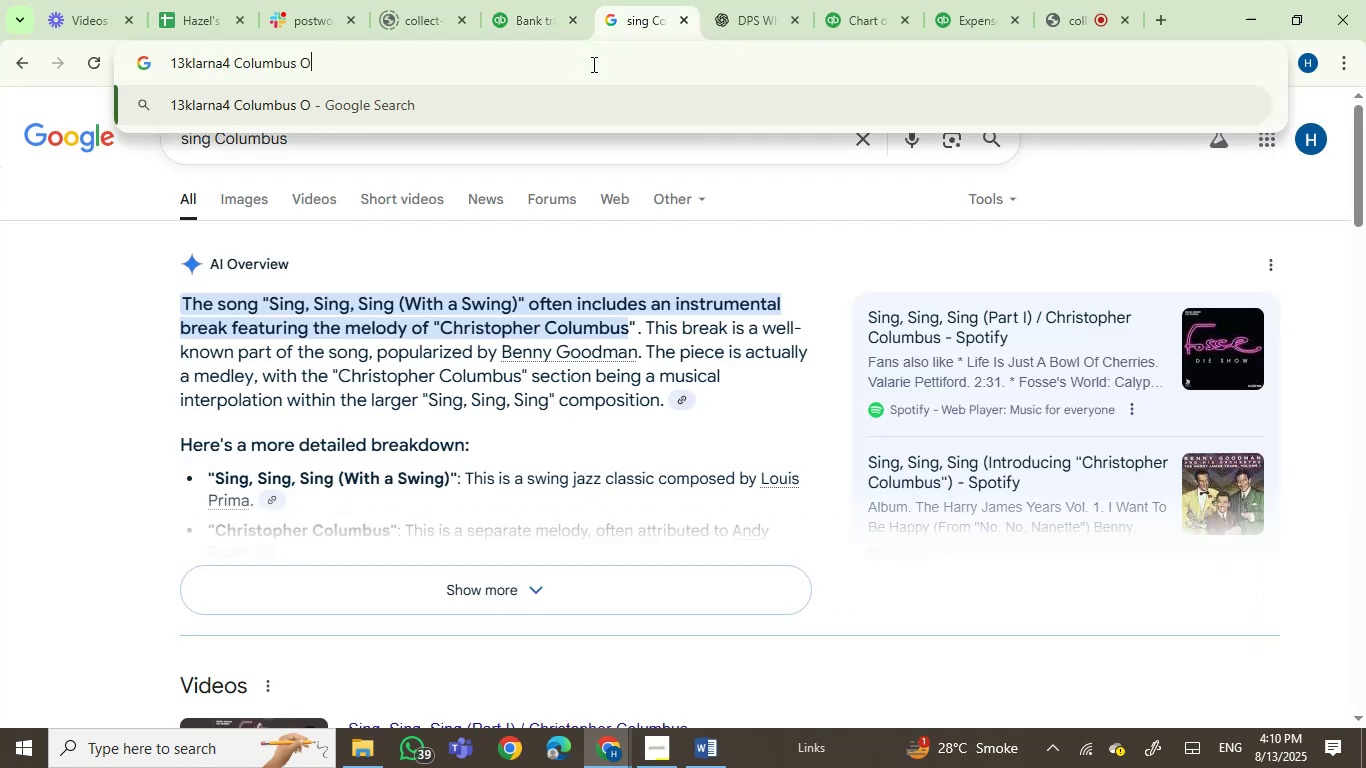 
double_click([592, 64])
 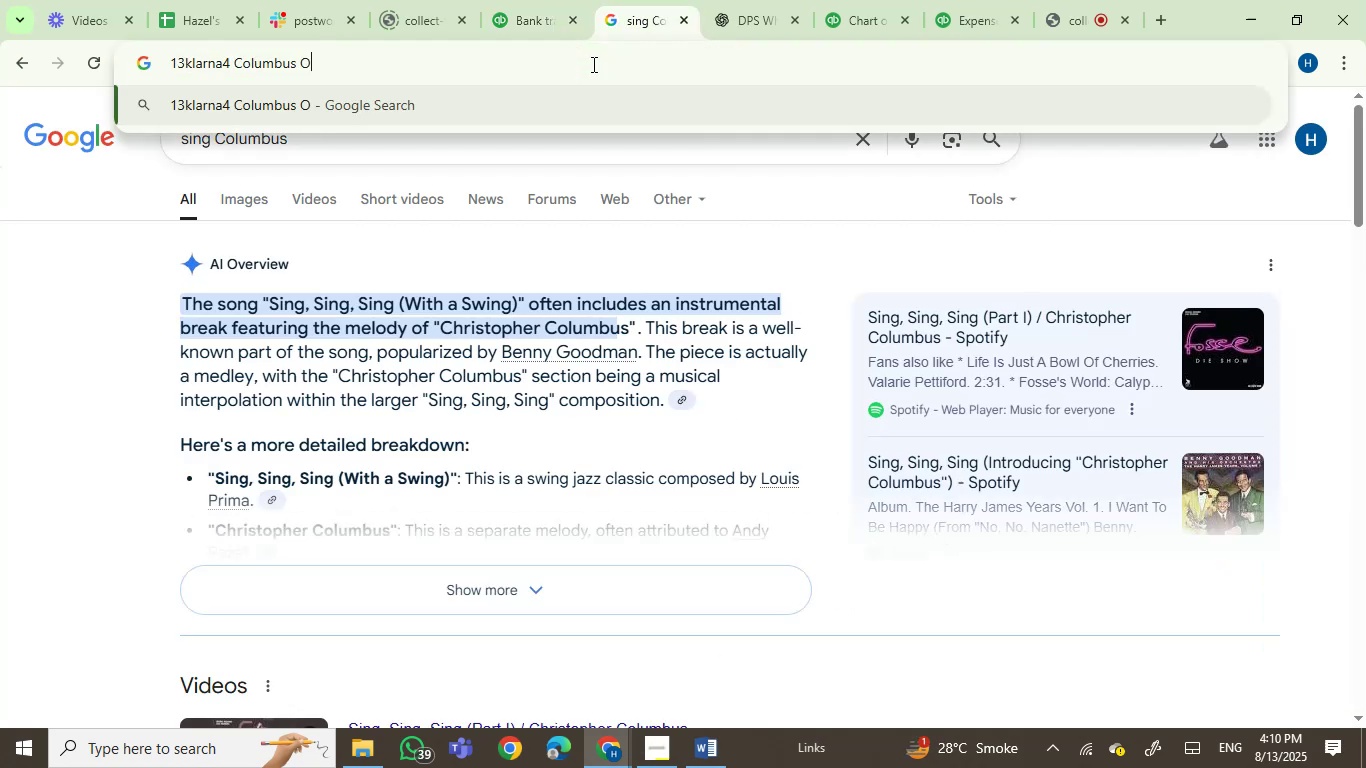 
key(Enter)
 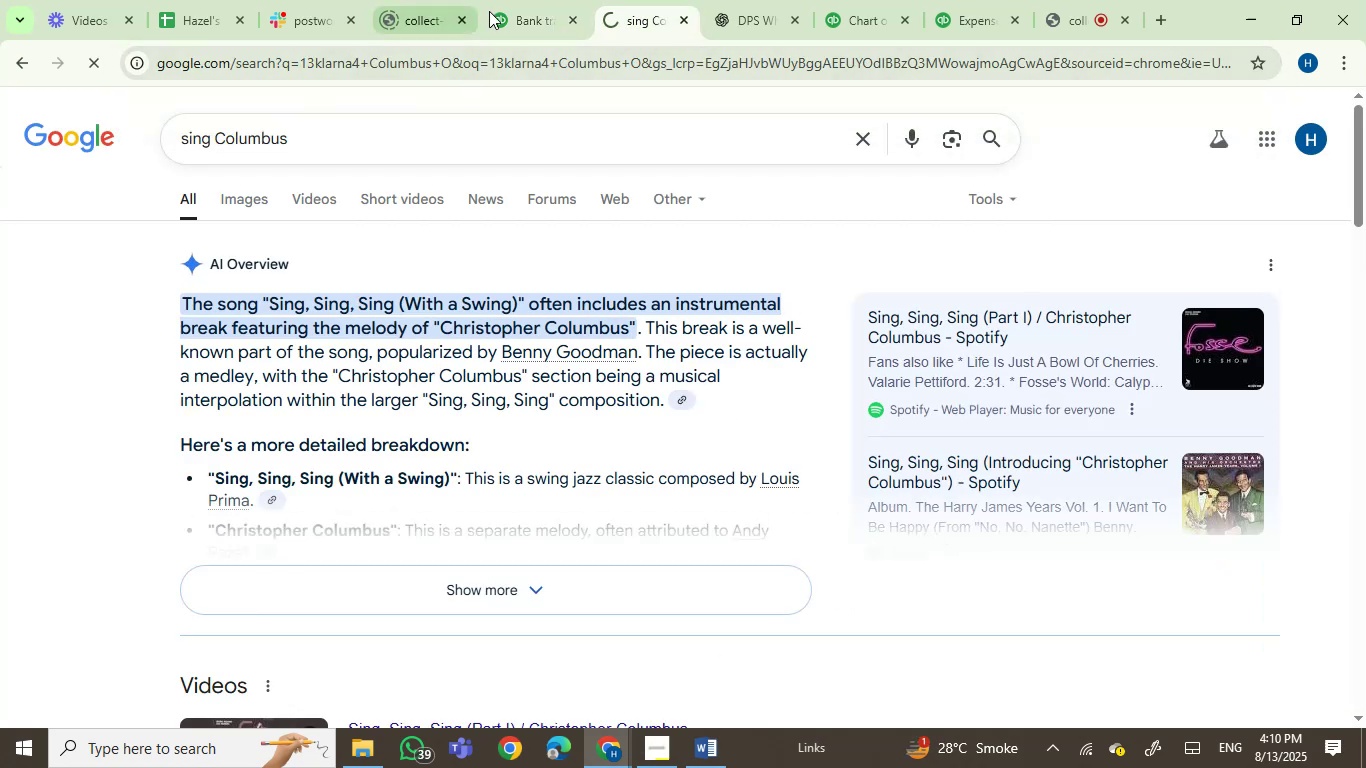 
left_click([500, 8])
 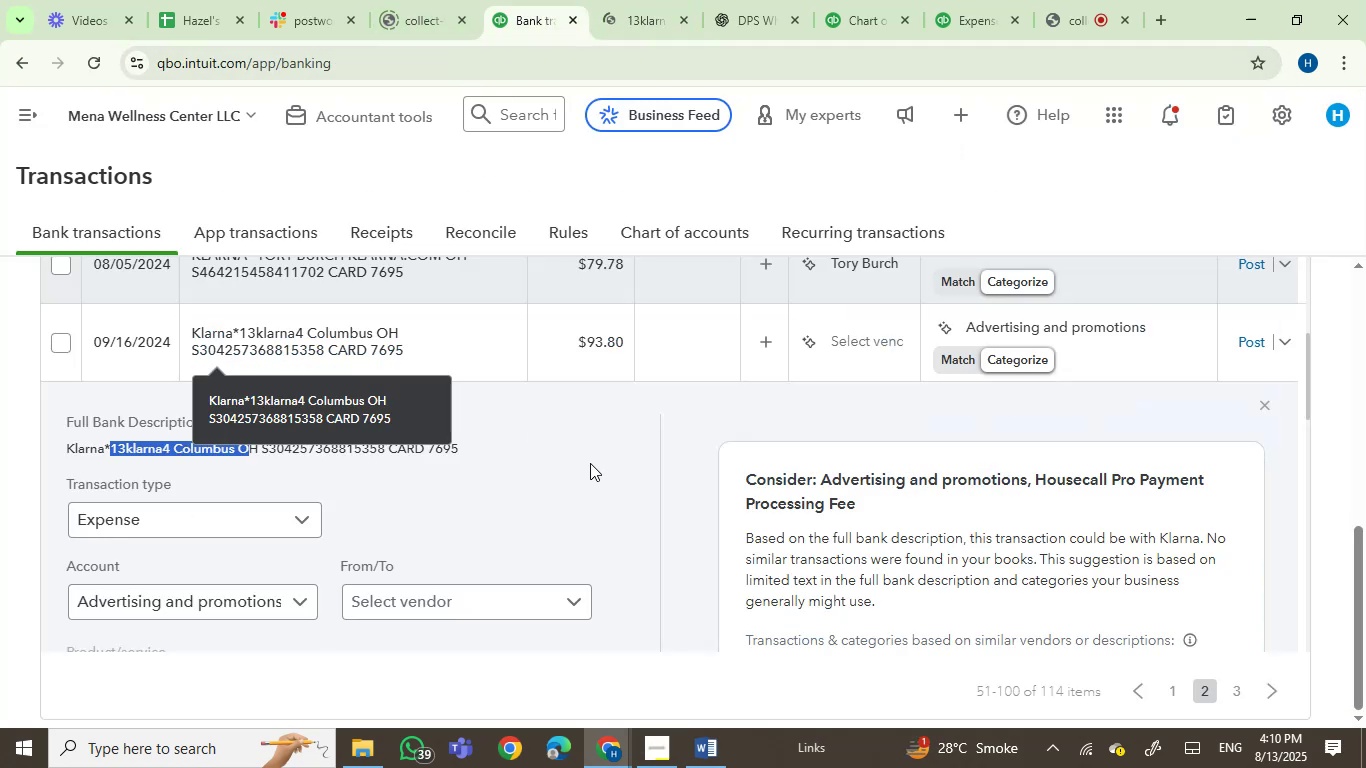 
scroll: coordinate [584, 411], scroll_direction: up, amount: 3.0
 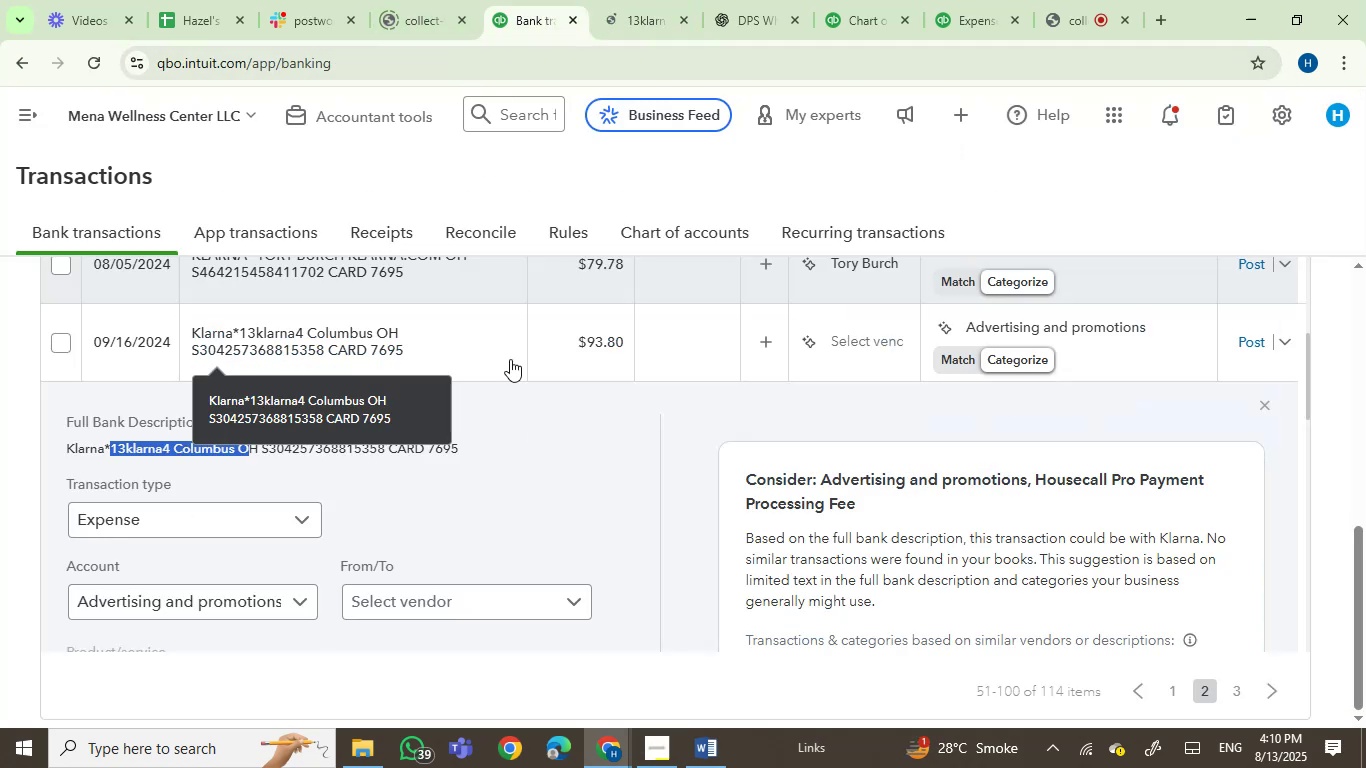 
left_click([503, 344])
 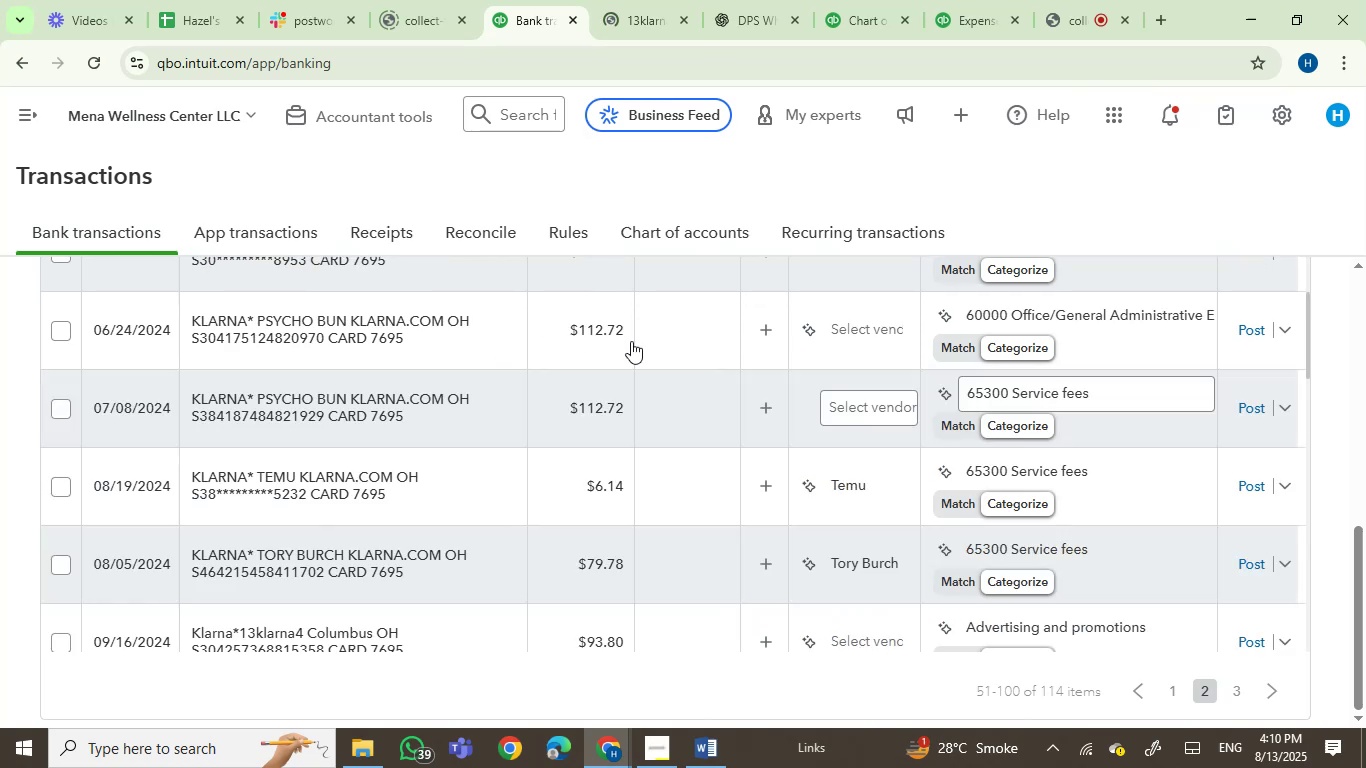 
scroll: coordinate [681, 367], scroll_direction: up, amount: 1.0
 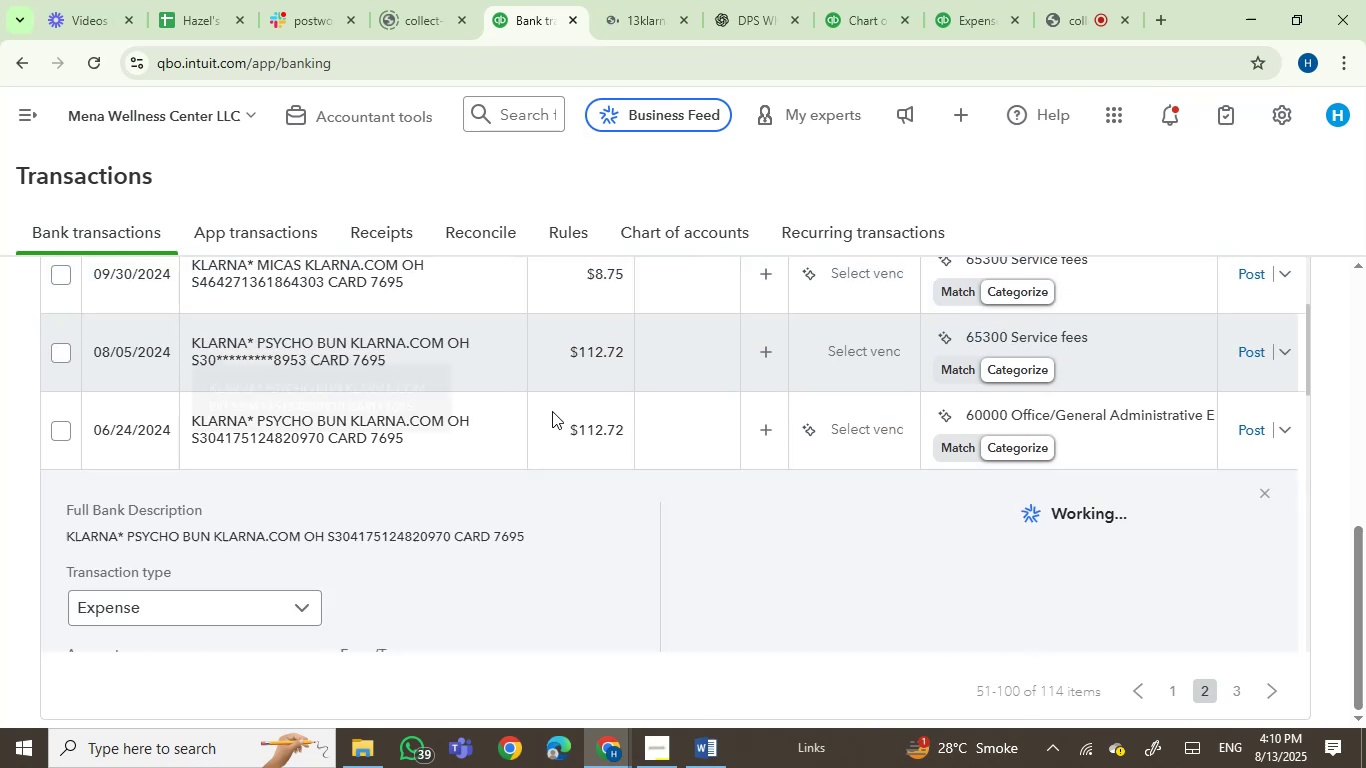 
scroll: coordinate [585, 449], scroll_direction: down, amount: 1.0
 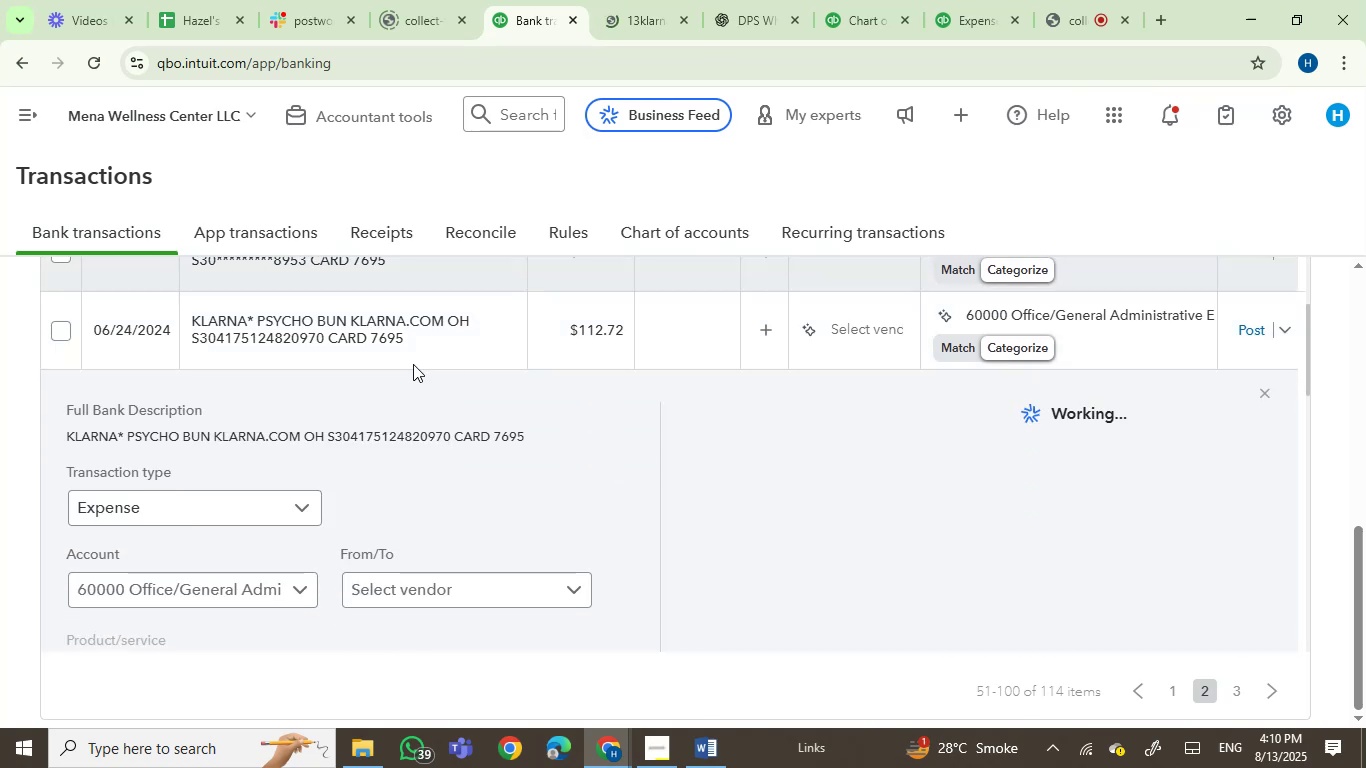 
left_click([420, 342])
 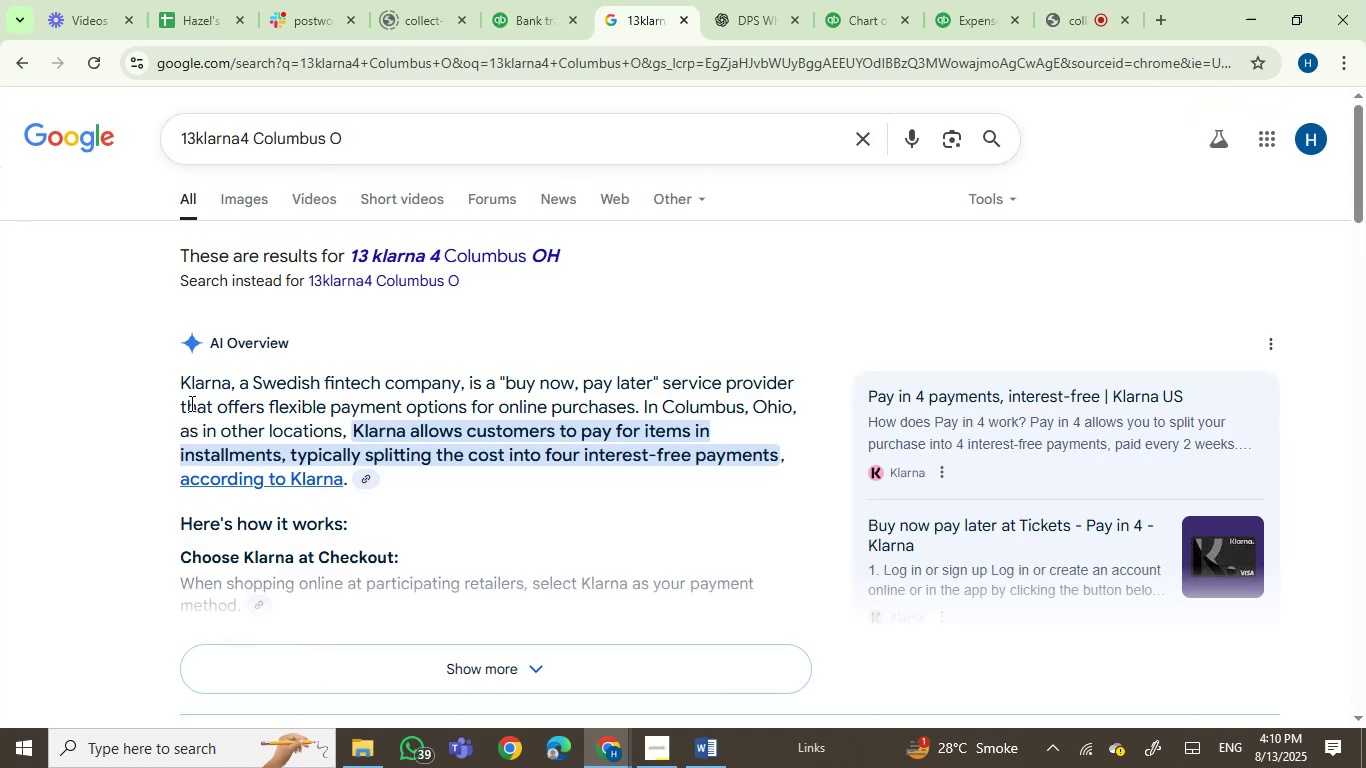 
scroll: coordinate [97, 430], scroll_direction: down, amount: 1.0
 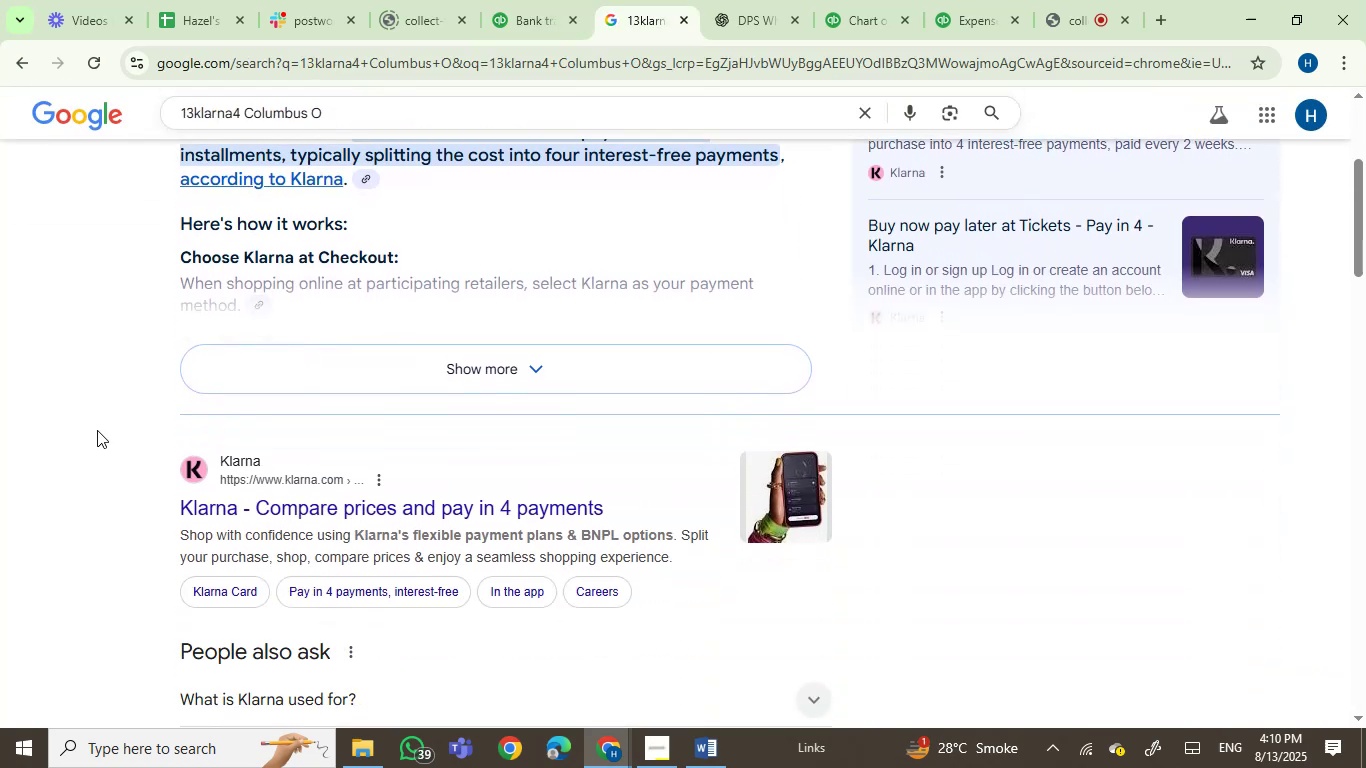 
scroll: coordinate [97, 430], scroll_direction: up, amount: 1.0
 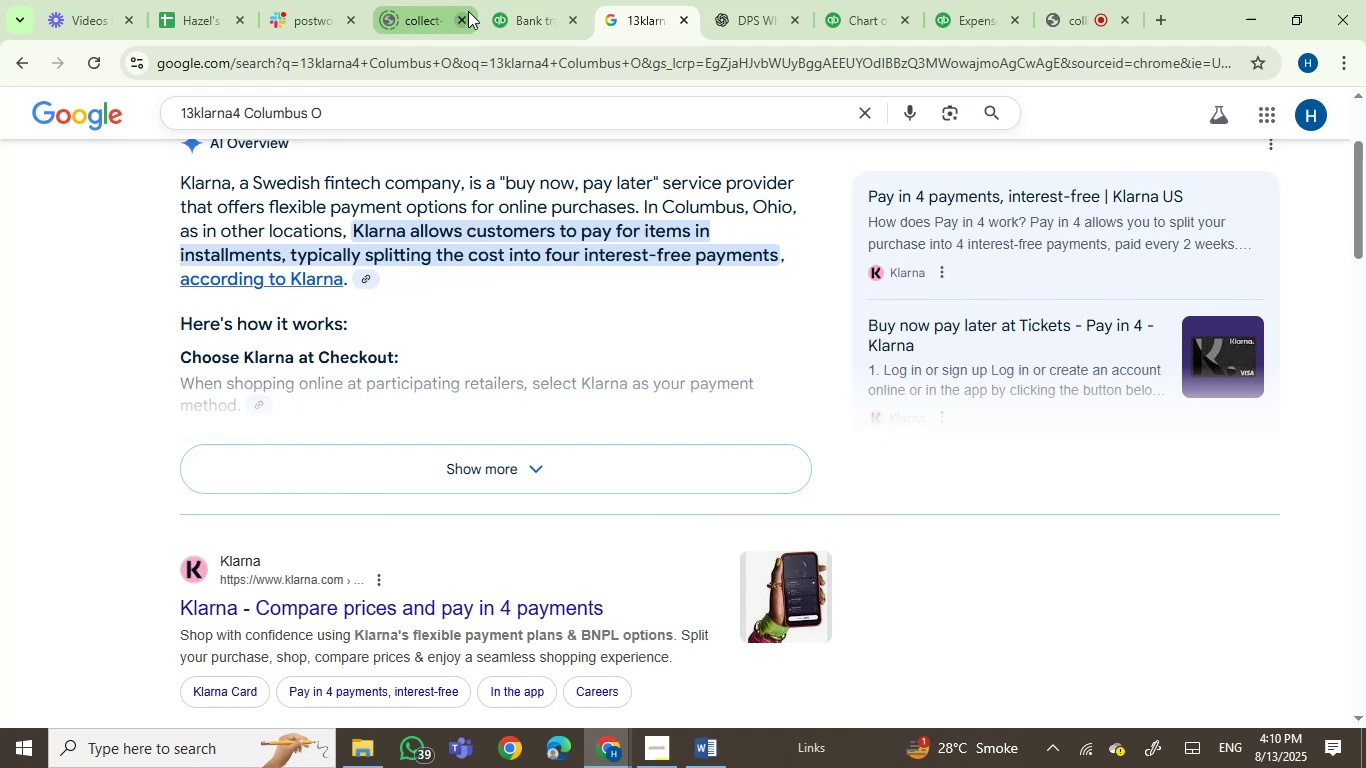 
left_click([494, 4])
 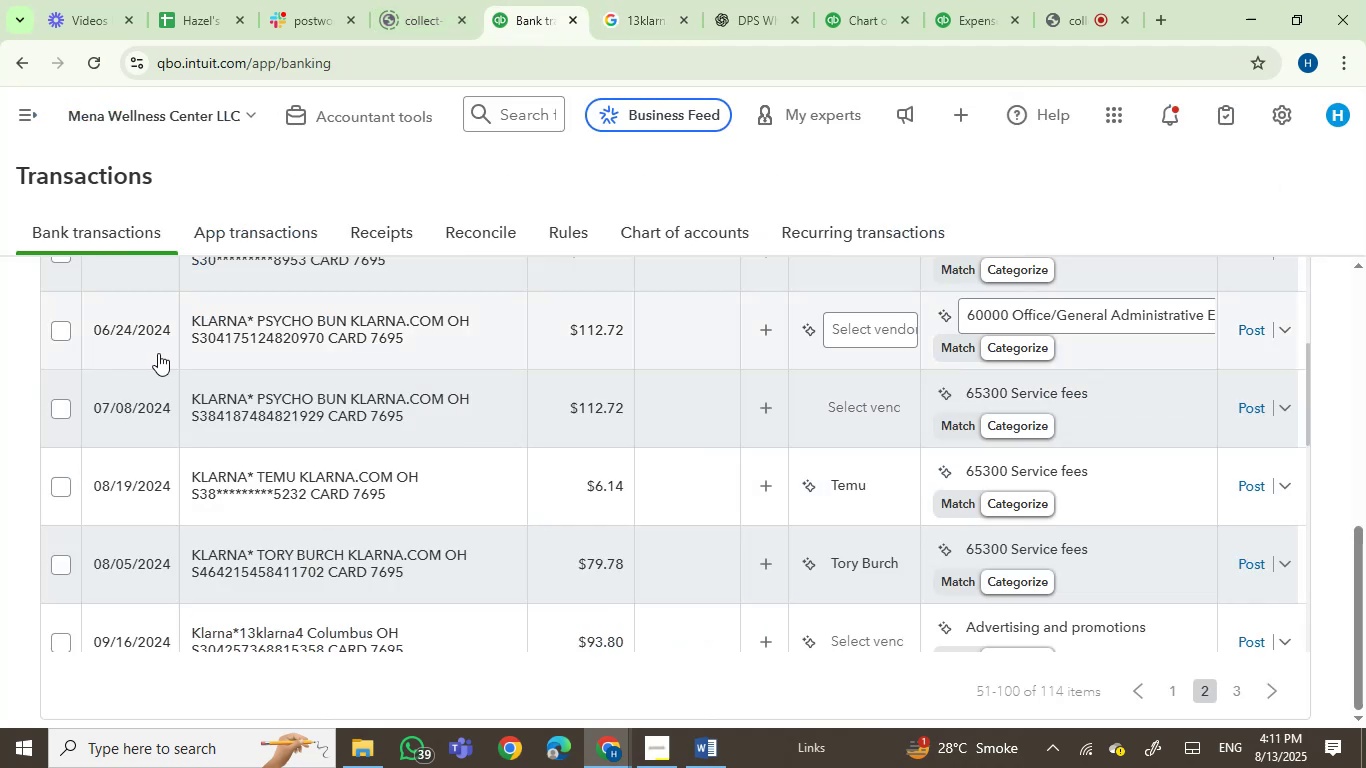 
scroll: coordinate [171, 374], scroll_direction: up, amount: 1.0
 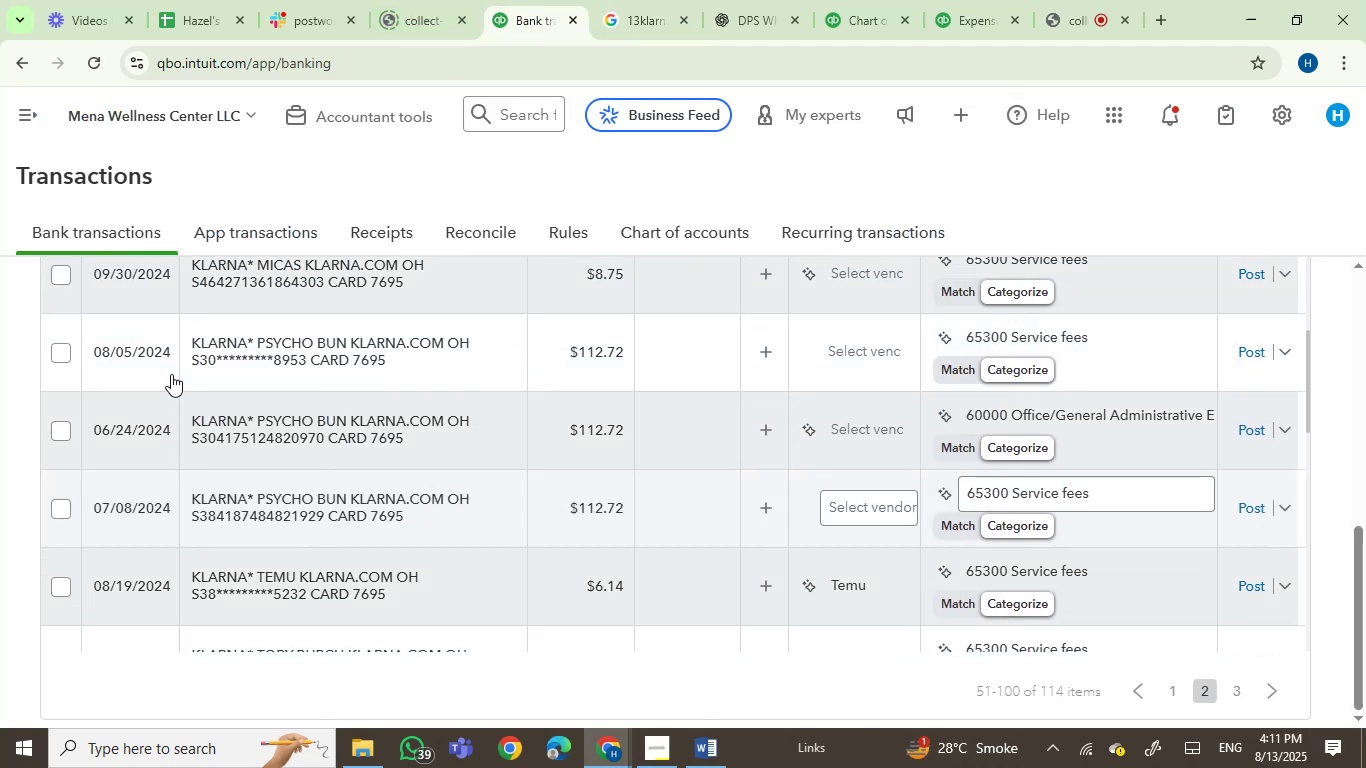 
scroll: coordinate [171, 374], scroll_direction: down, amount: 2.0
 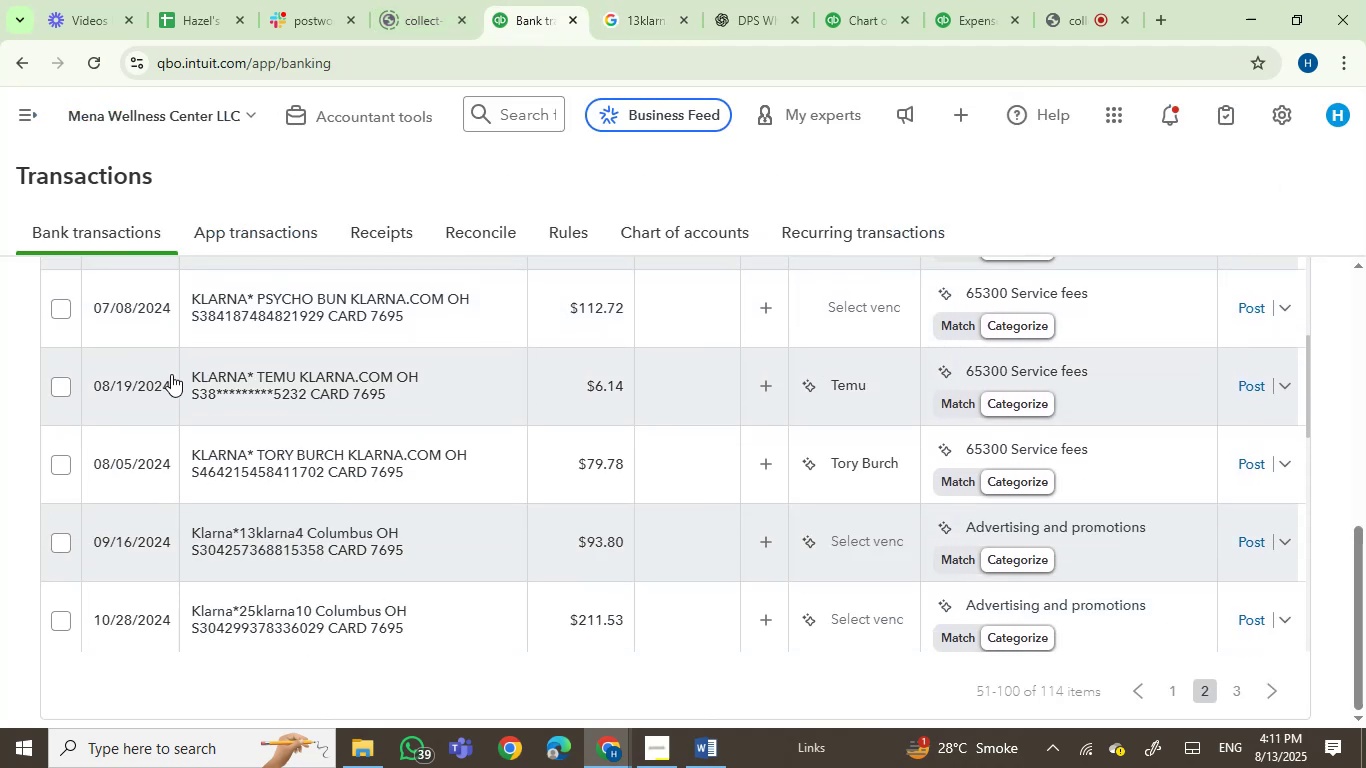 
scroll: coordinate [171, 374], scroll_direction: up, amount: 1.0
 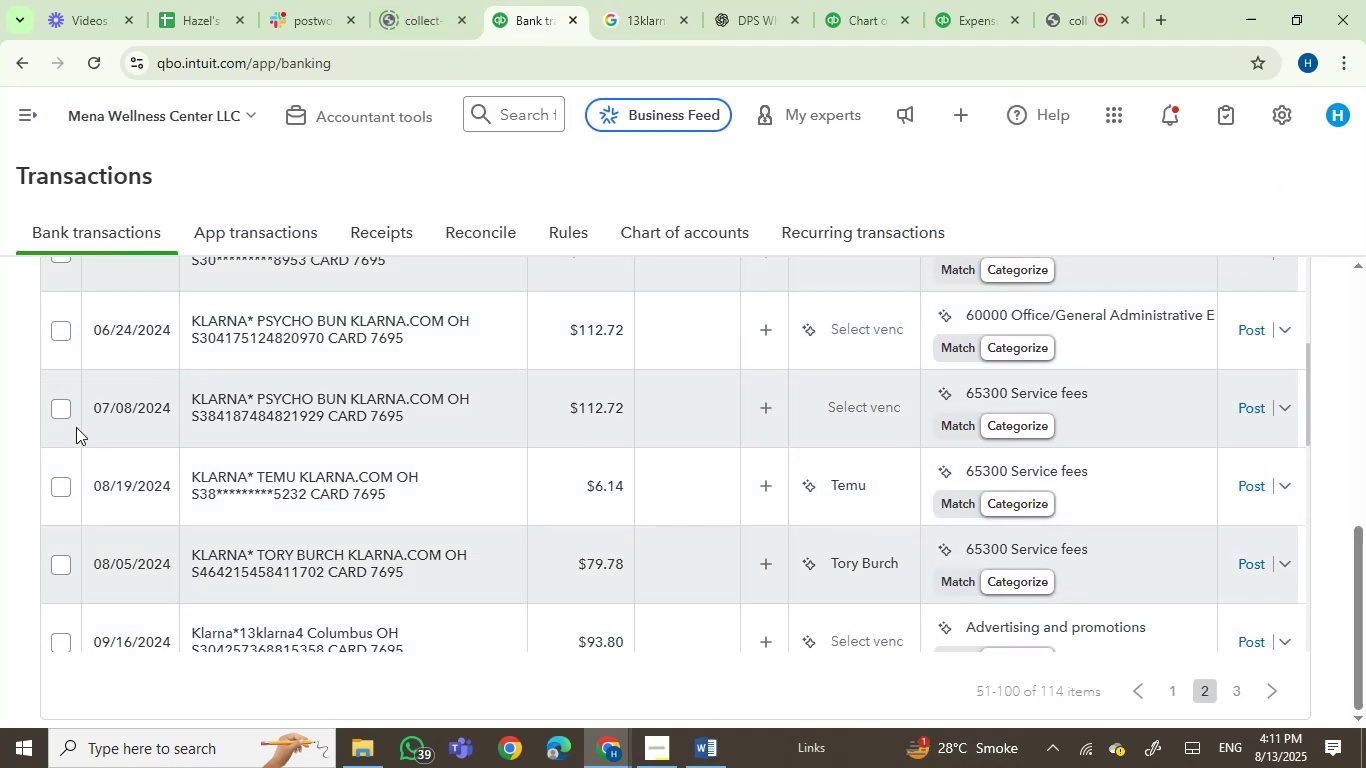 
left_click([61, 409])
 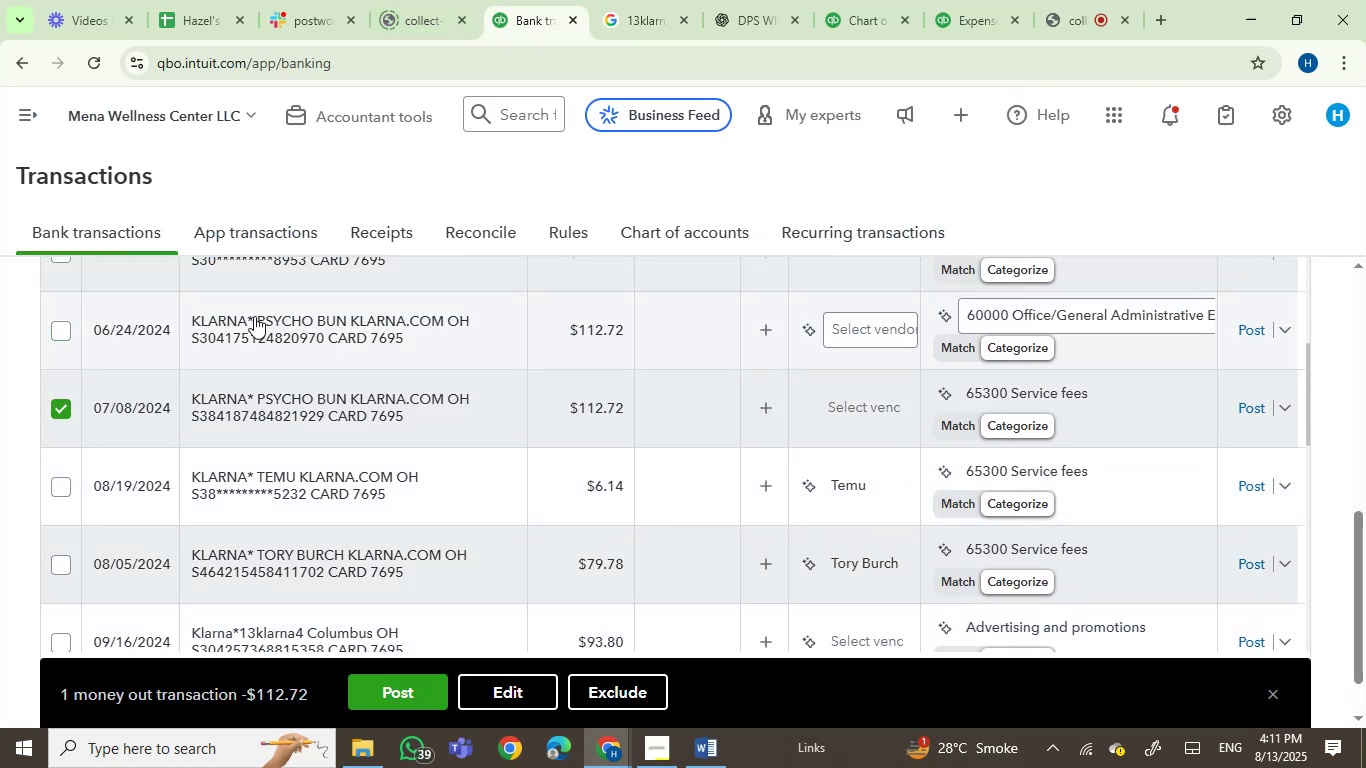 
left_click([258, 316])
 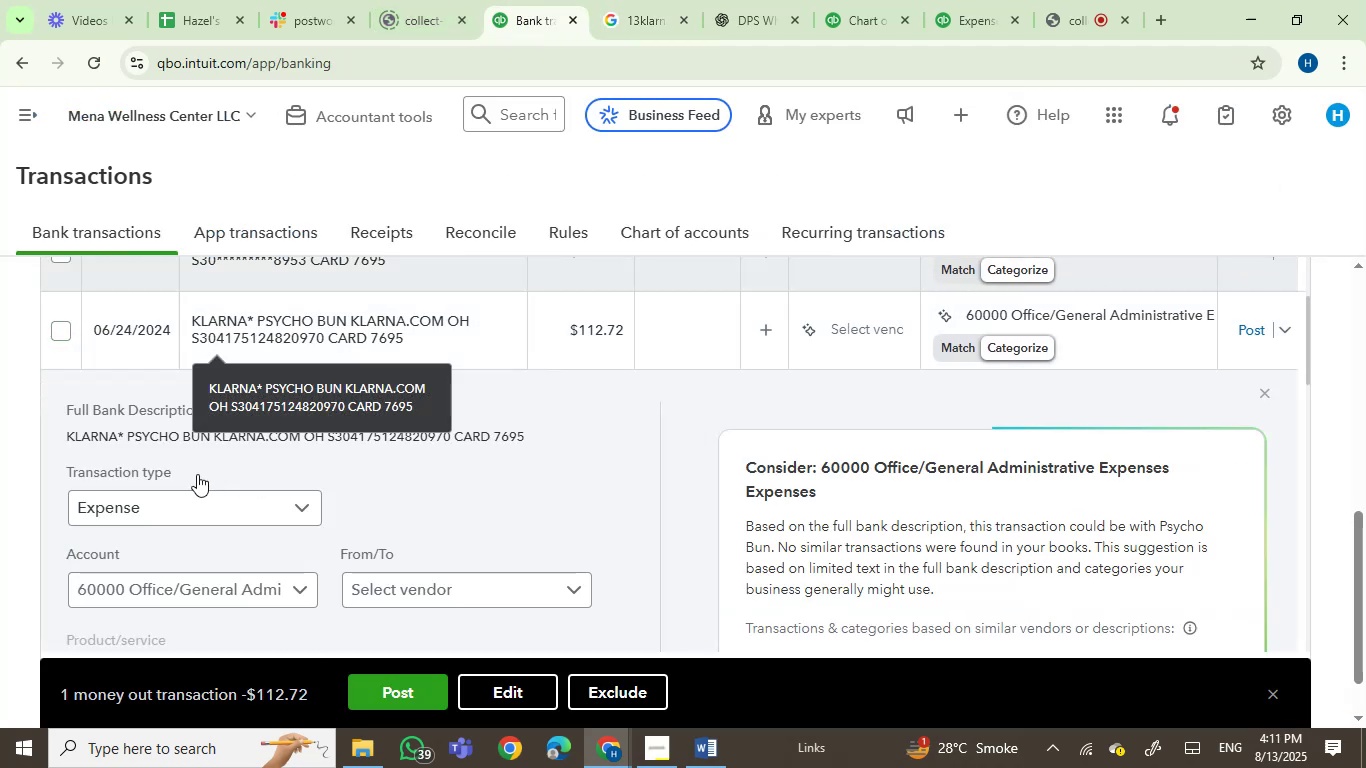 
left_click([163, 433])
 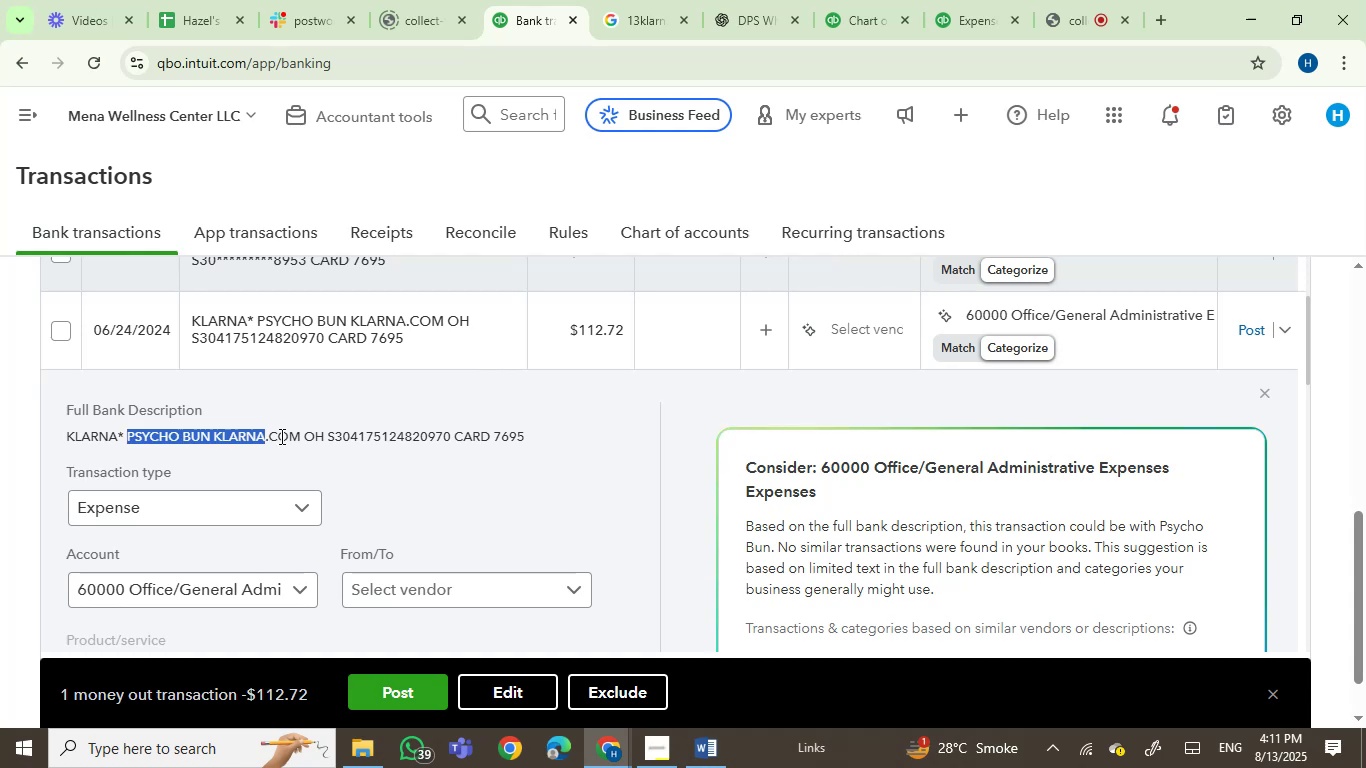 
key(Control+C)
 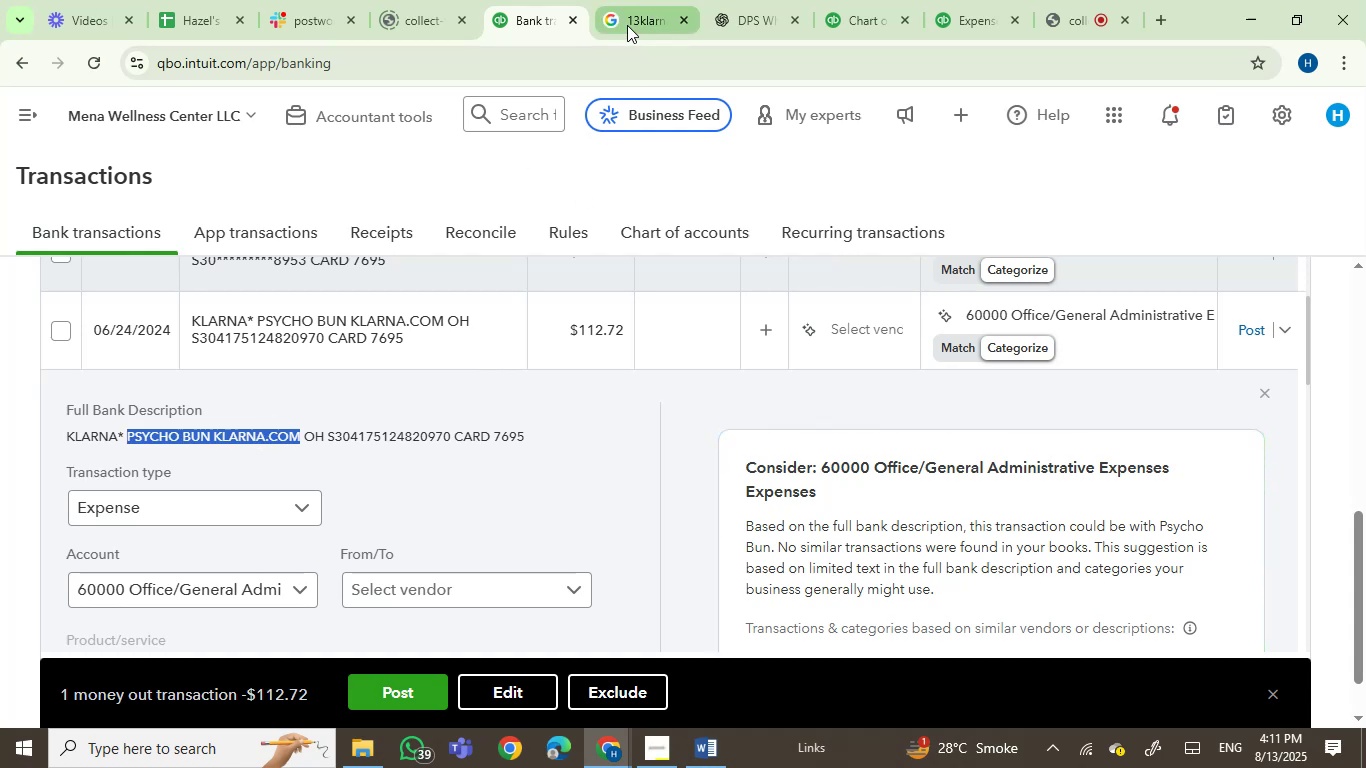 
key(Control+ControlLeft)
 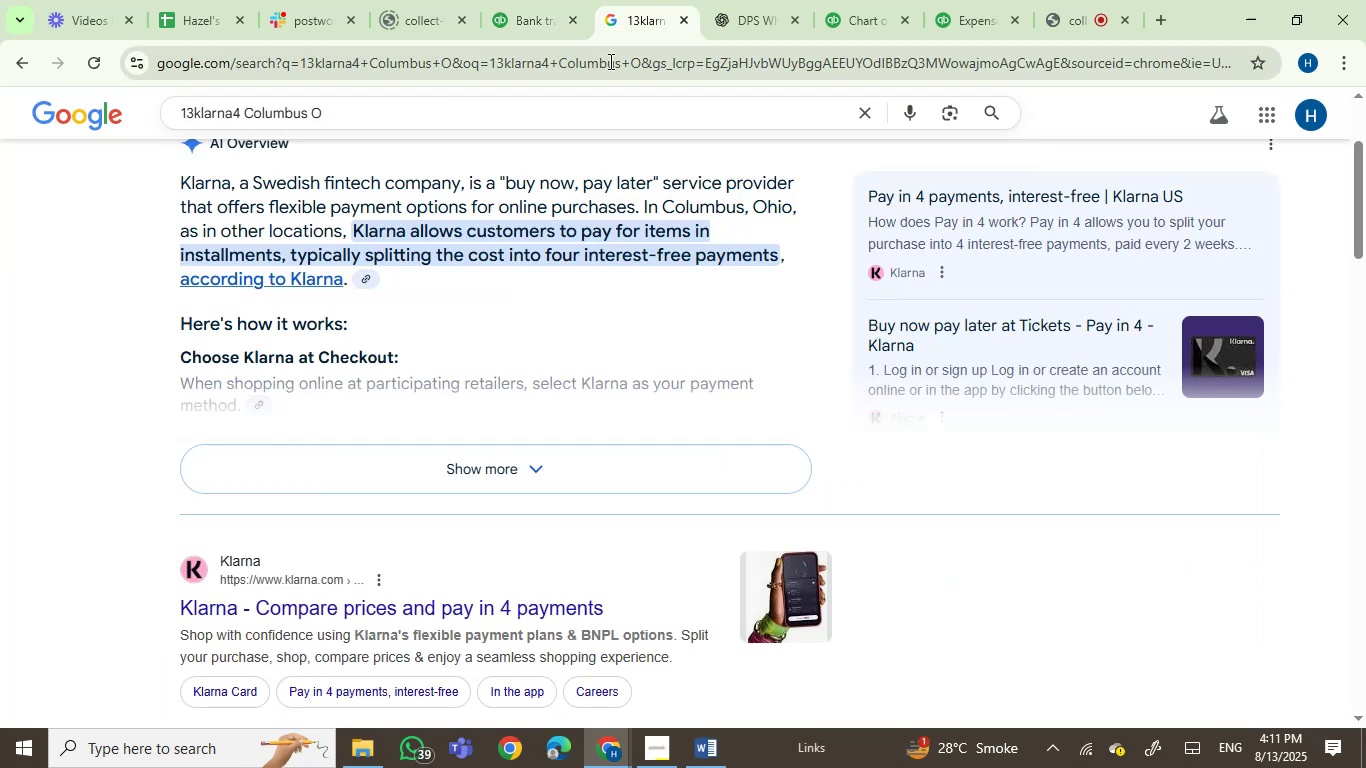 
key(Control+V)
 